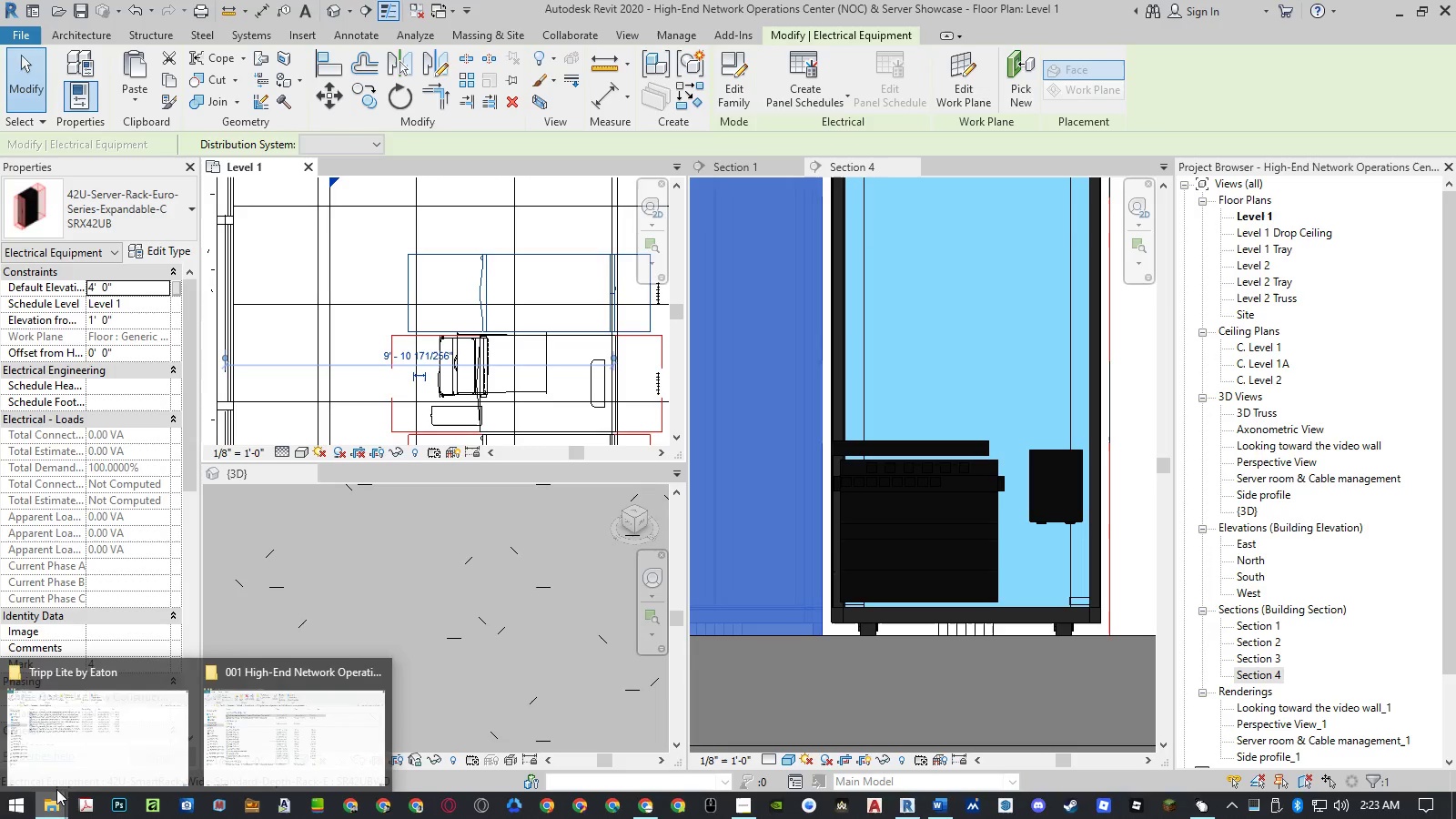 
mouse_move([93, 733])
 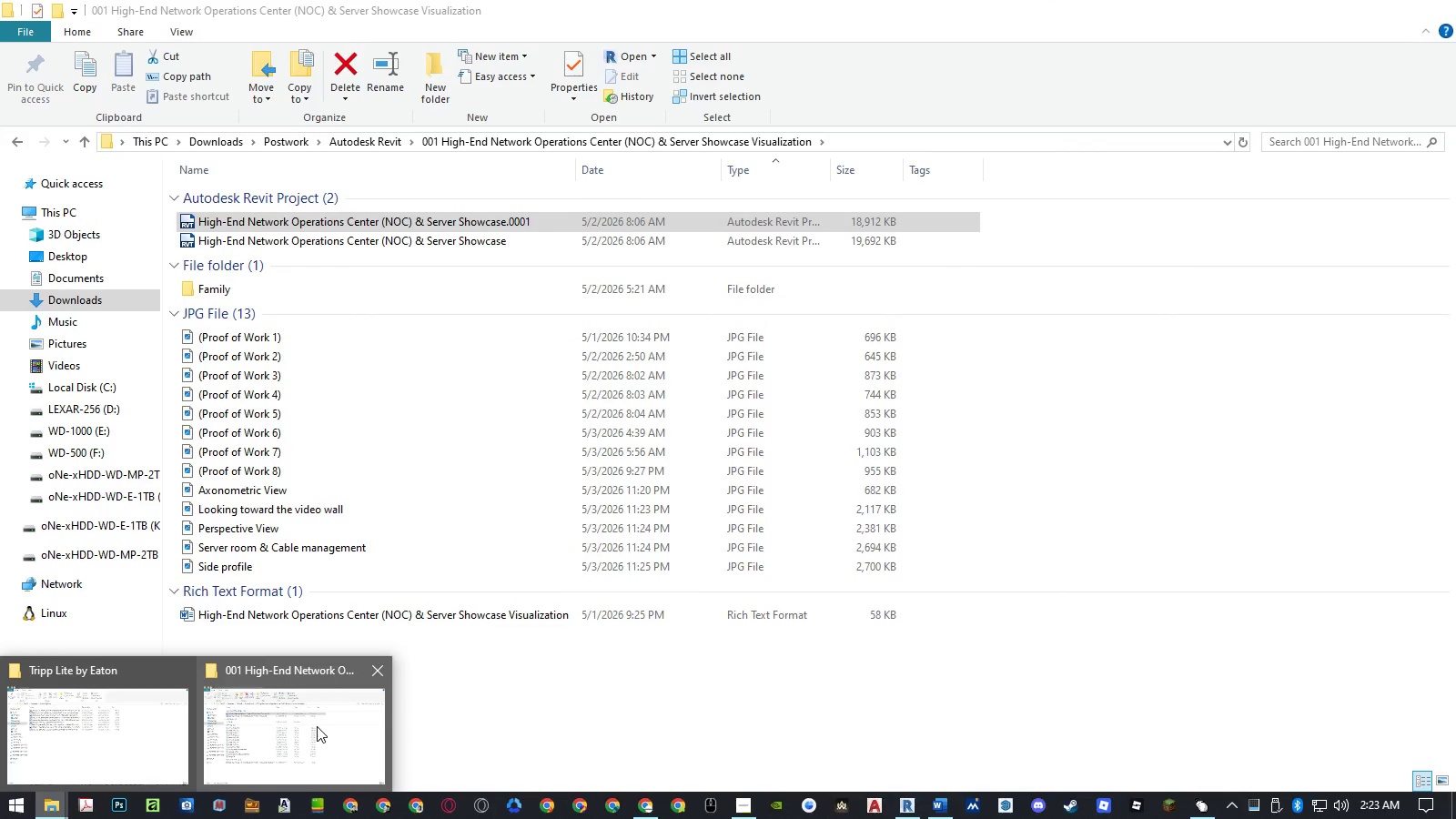 
left_click([317, 726])
 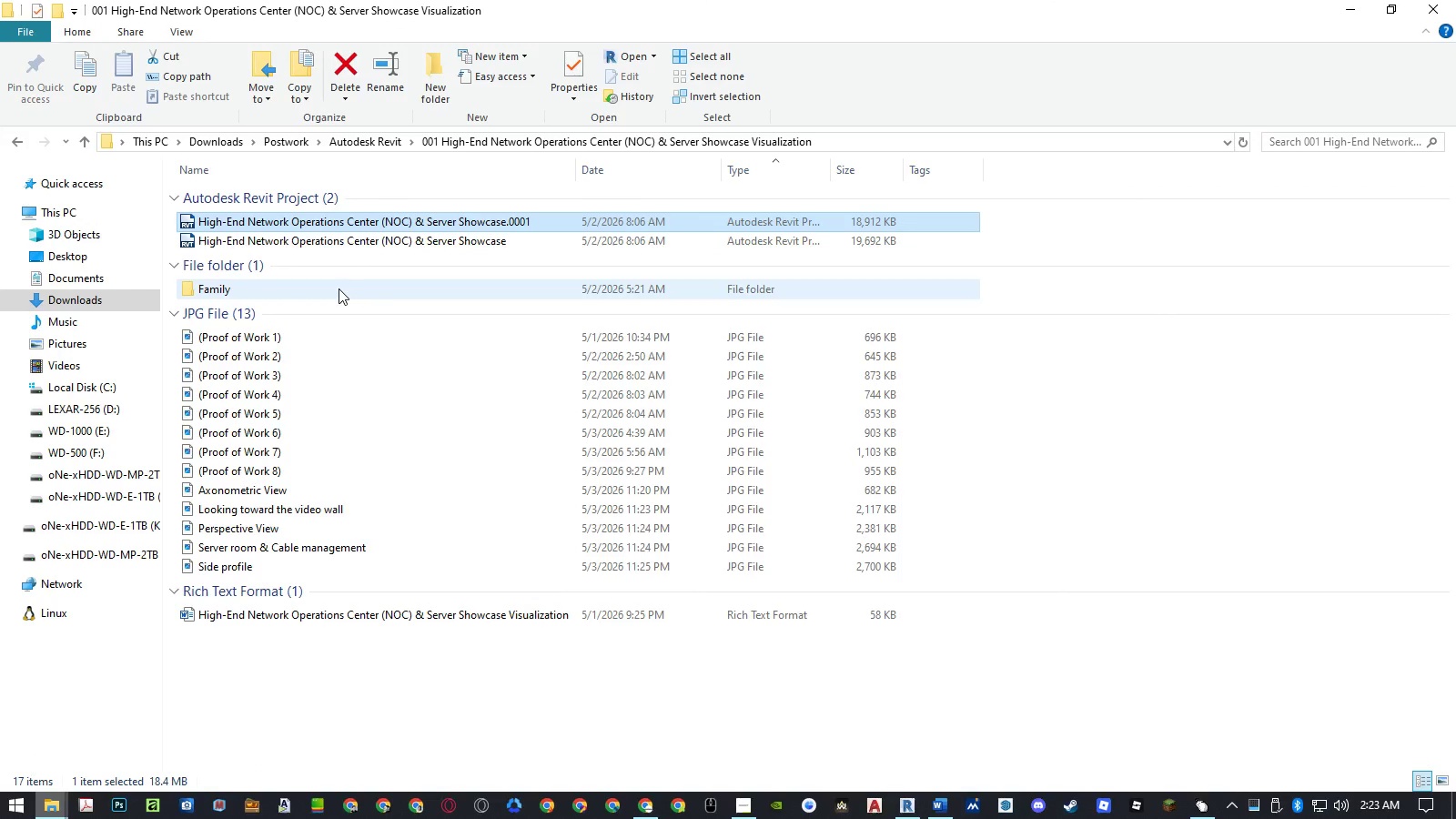 
double_click([339, 288])
 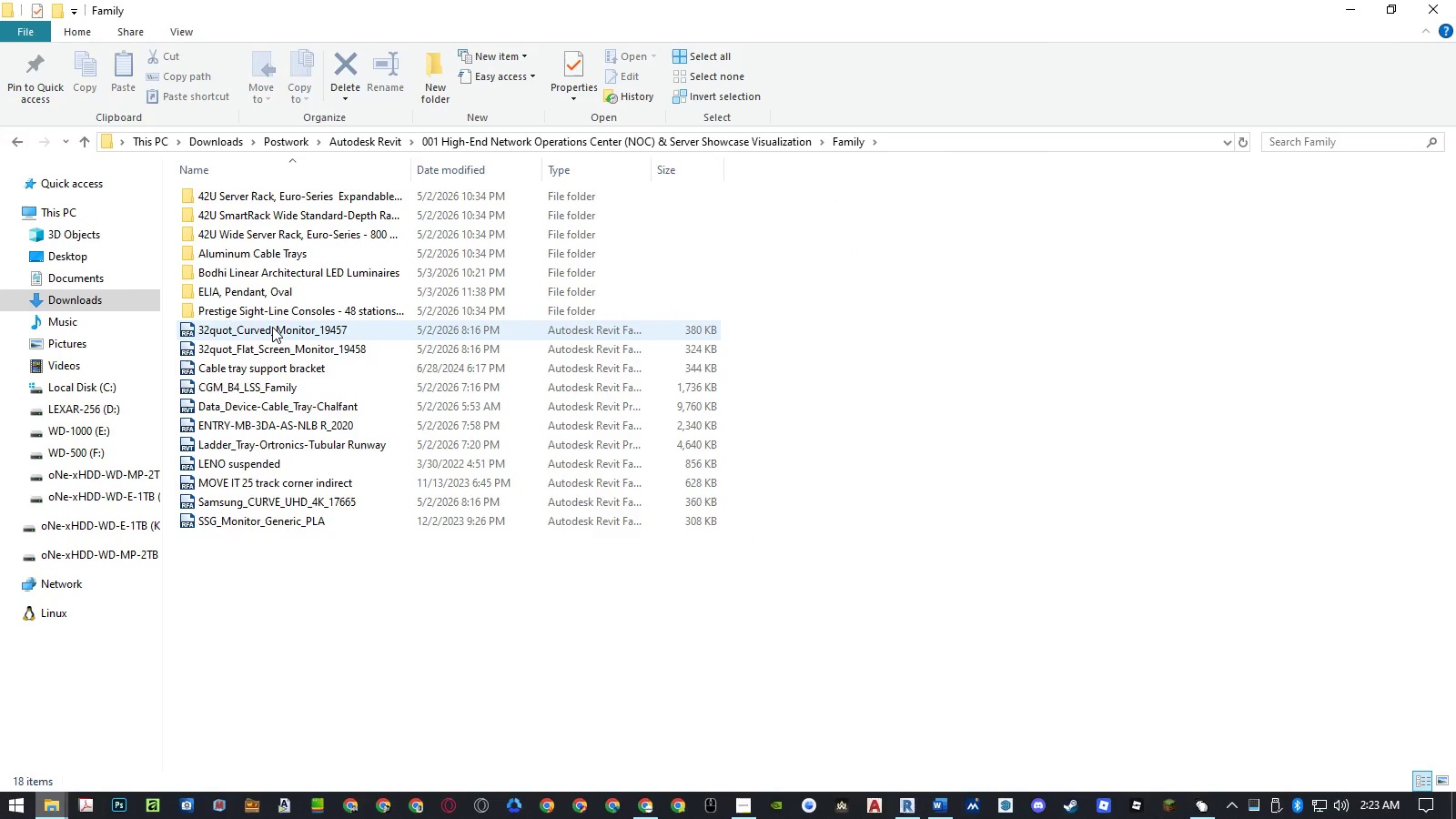 
wait(9.03)
 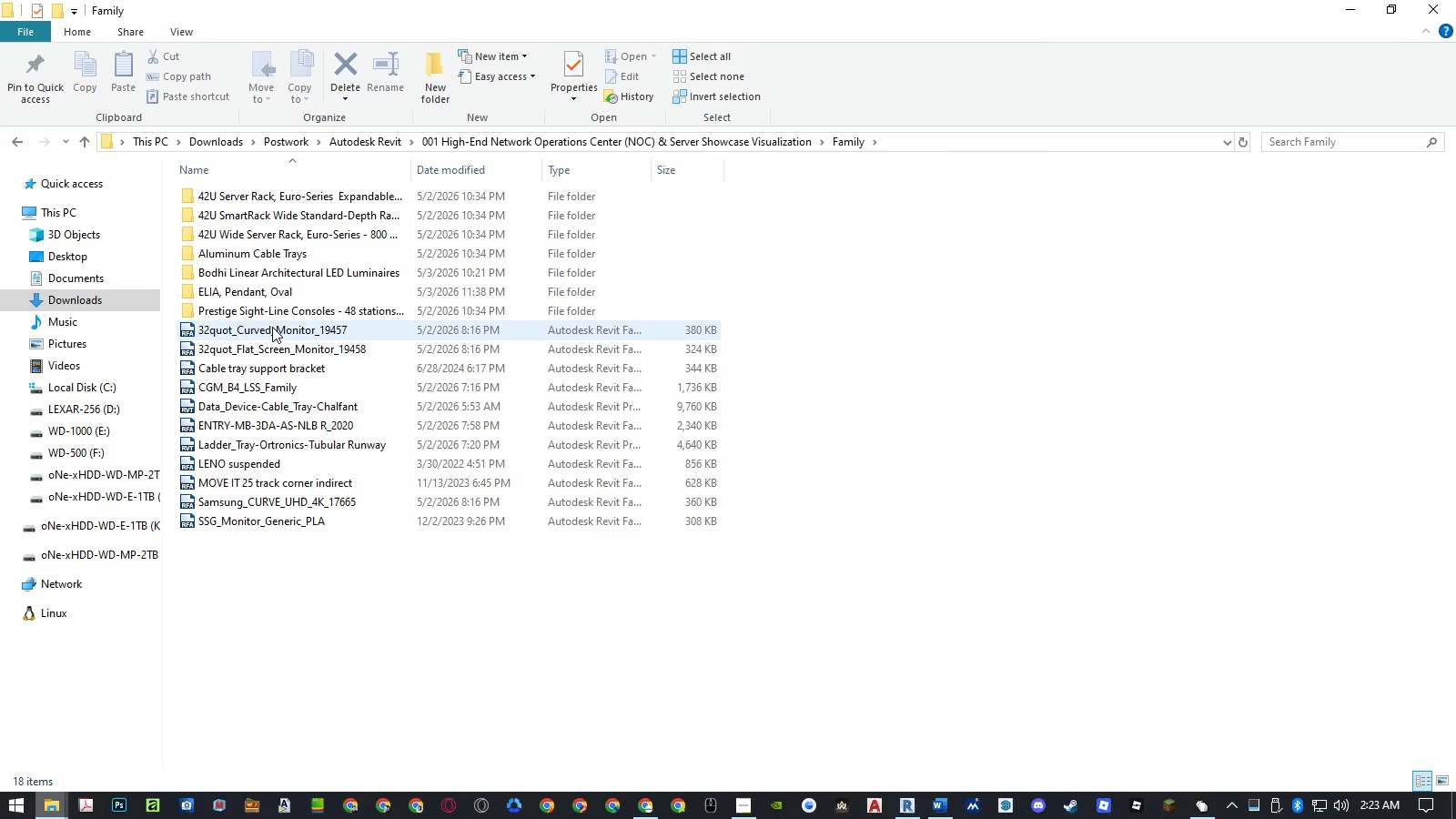 
double_click([277, 203])
 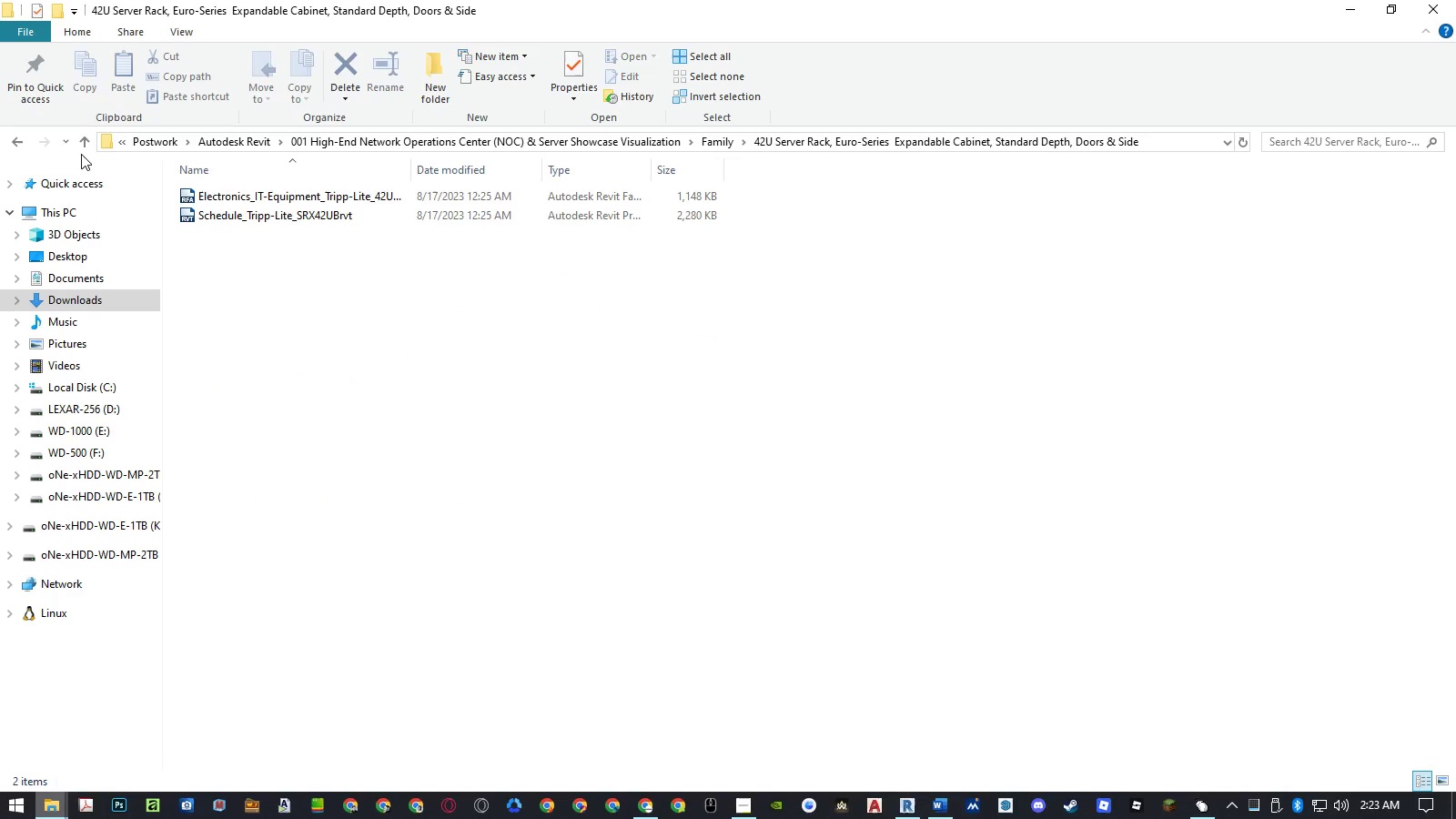 
left_click([15, 146])
 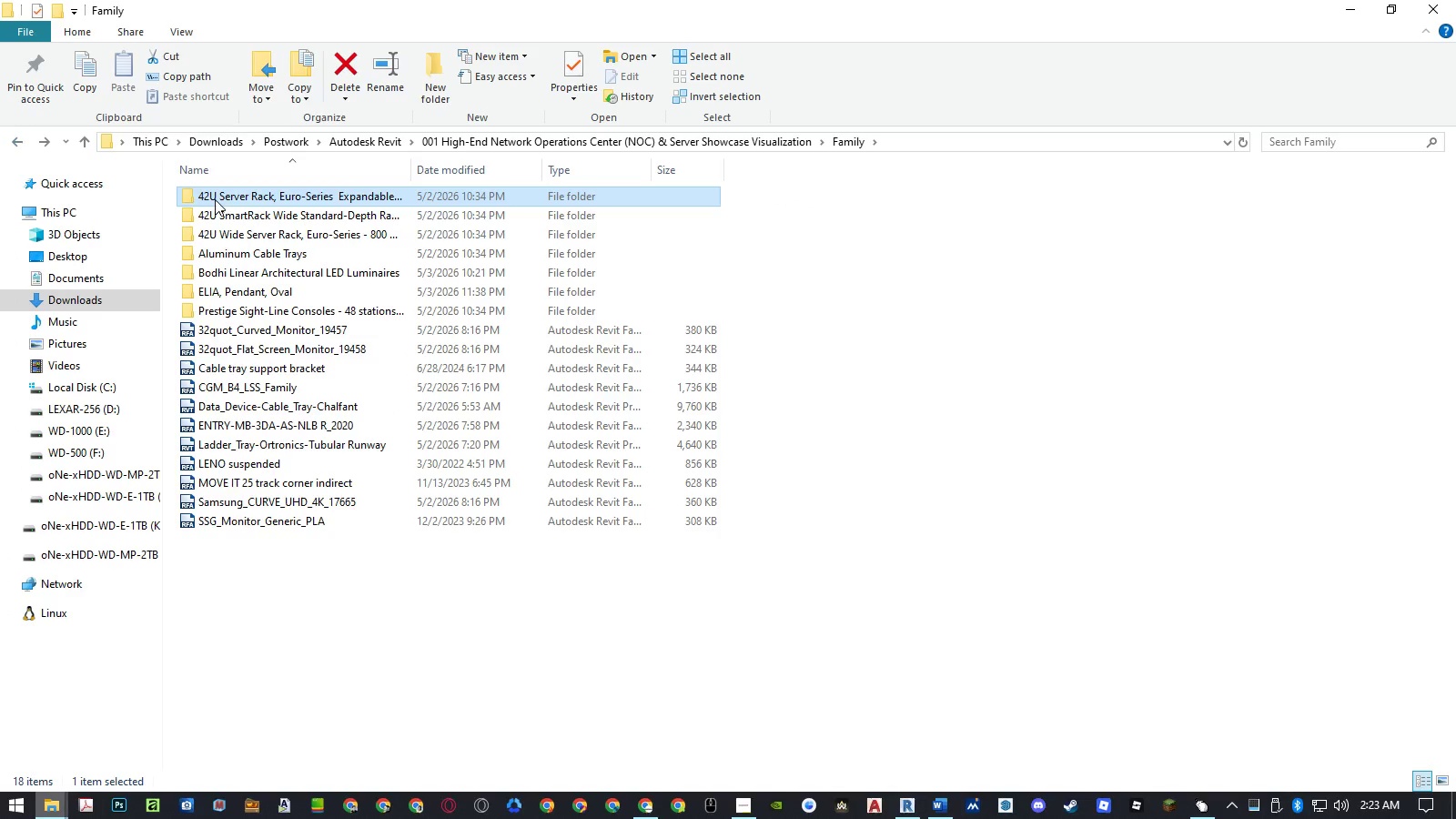 
double_click([218, 215])
 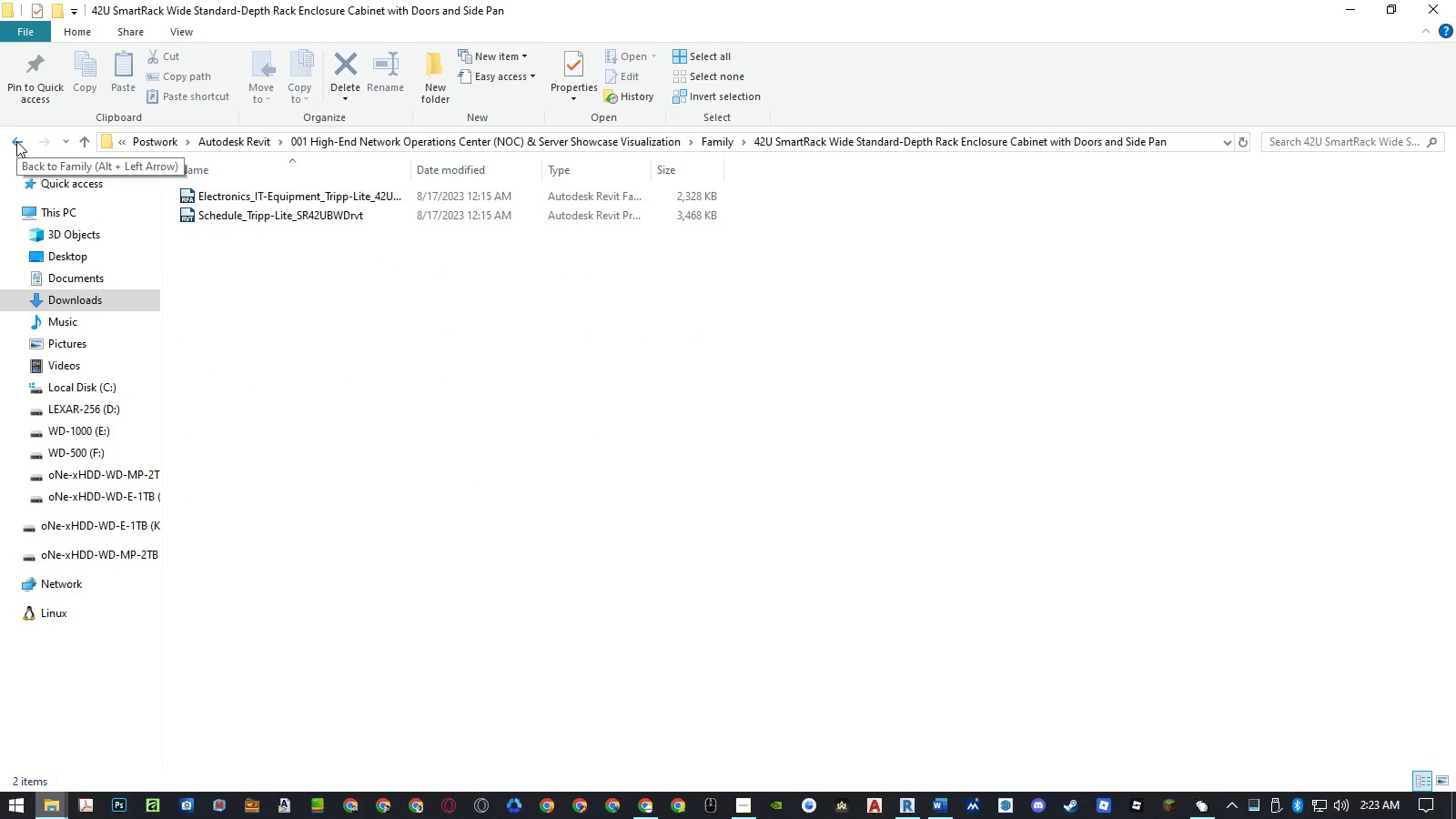 
left_click([16, 141])
 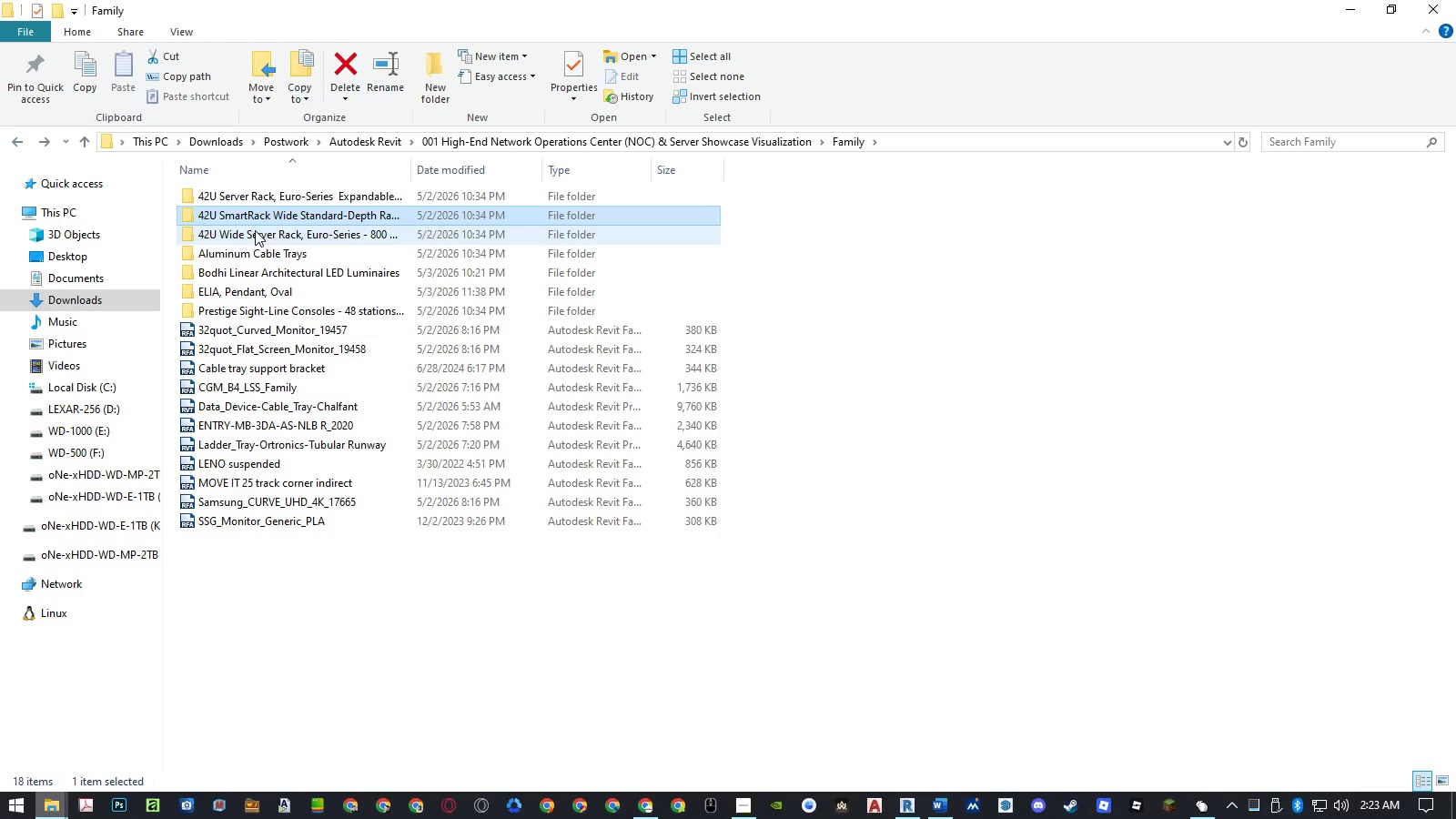 
double_click([254, 234])
 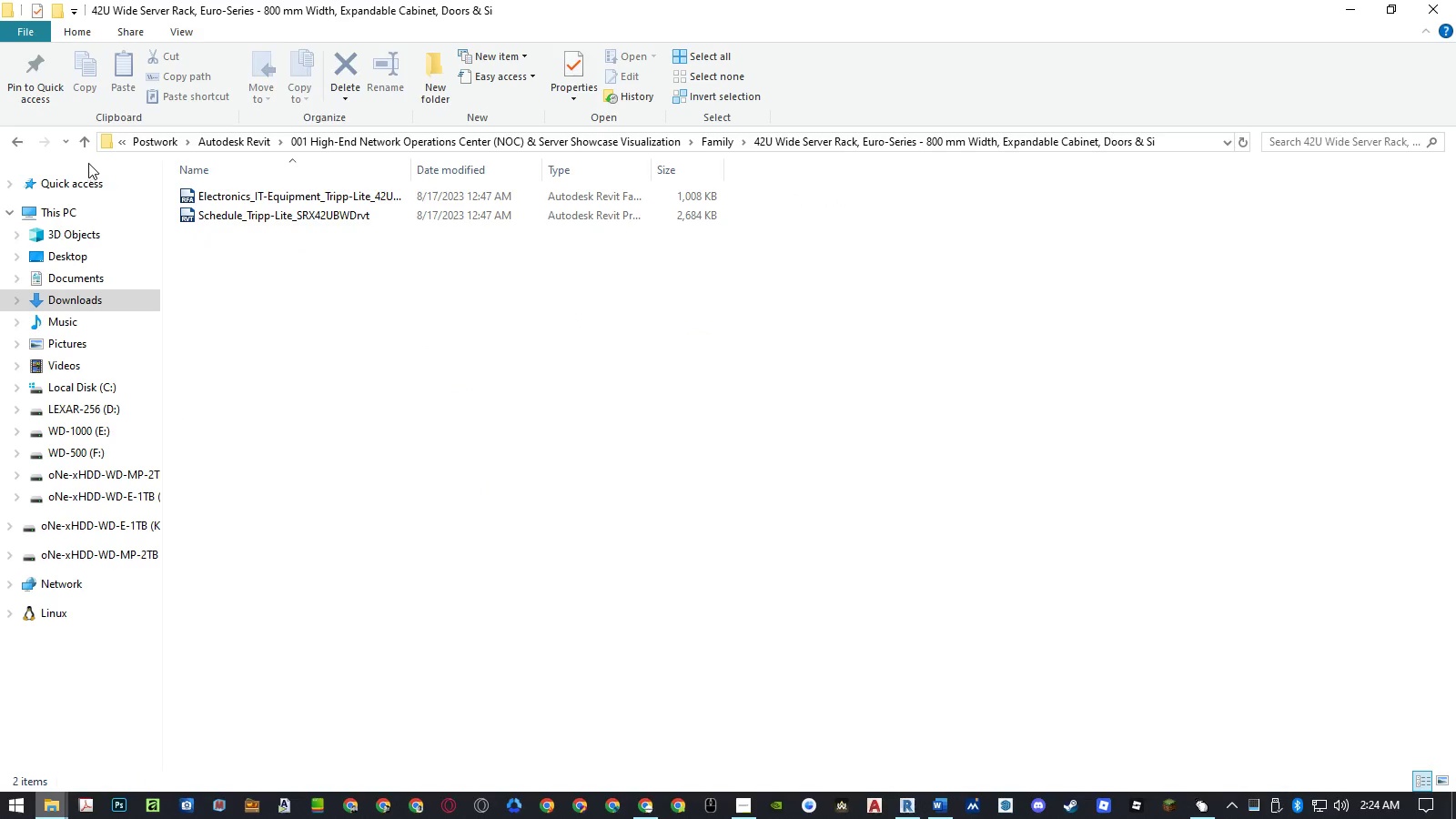 
left_click([13, 137])
 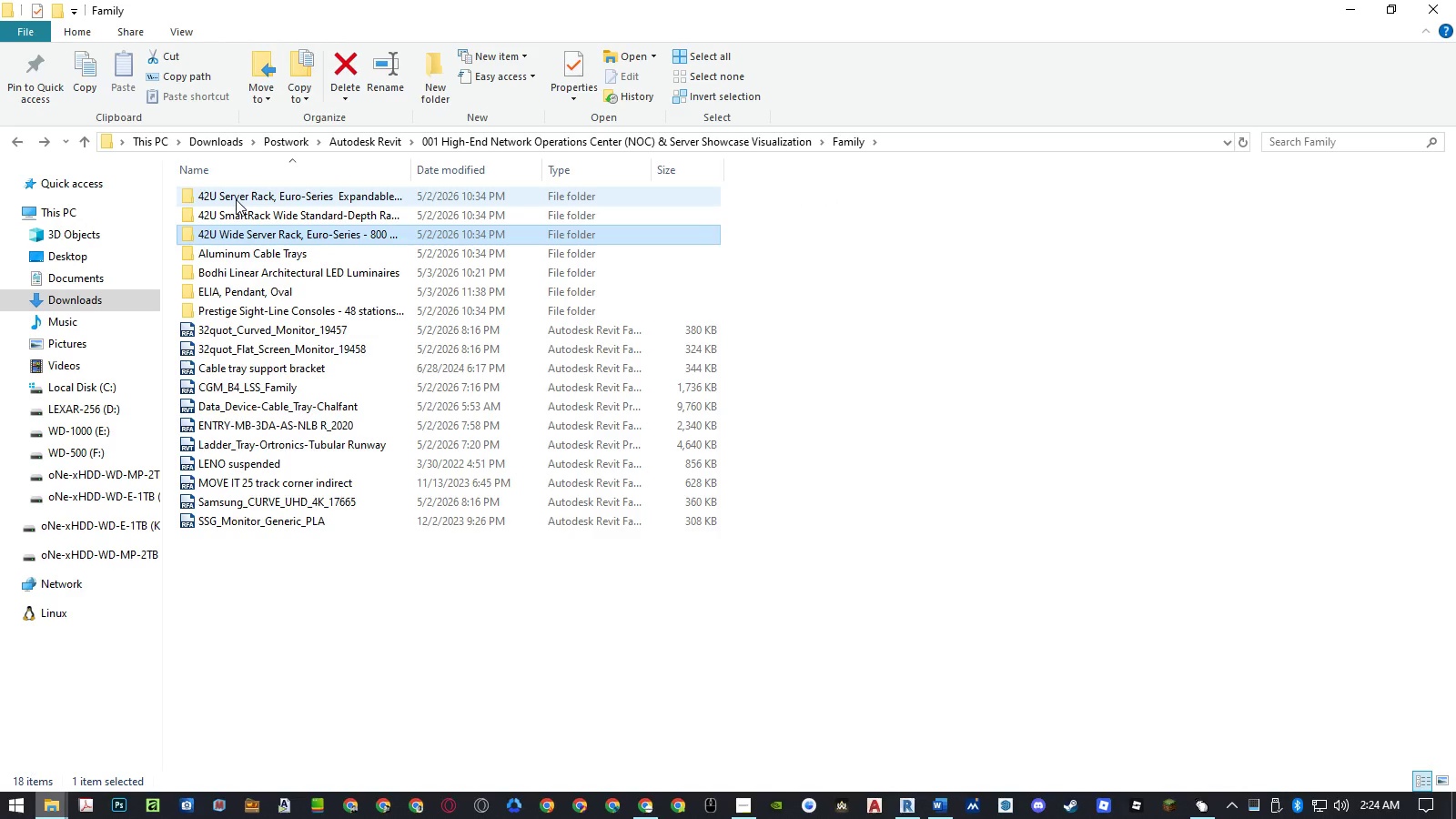 
double_click([236, 199])
 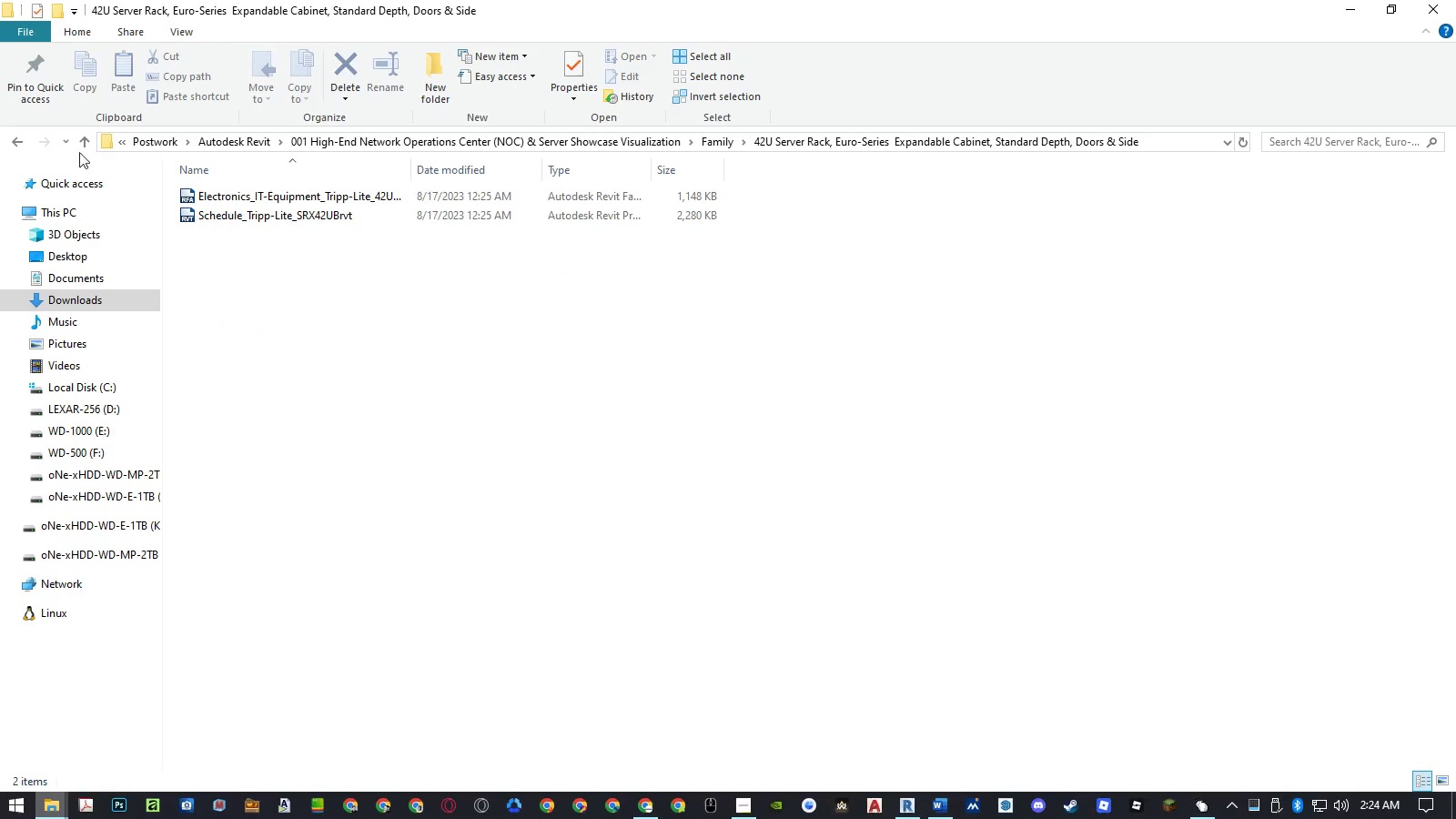 
left_click([18, 146])
 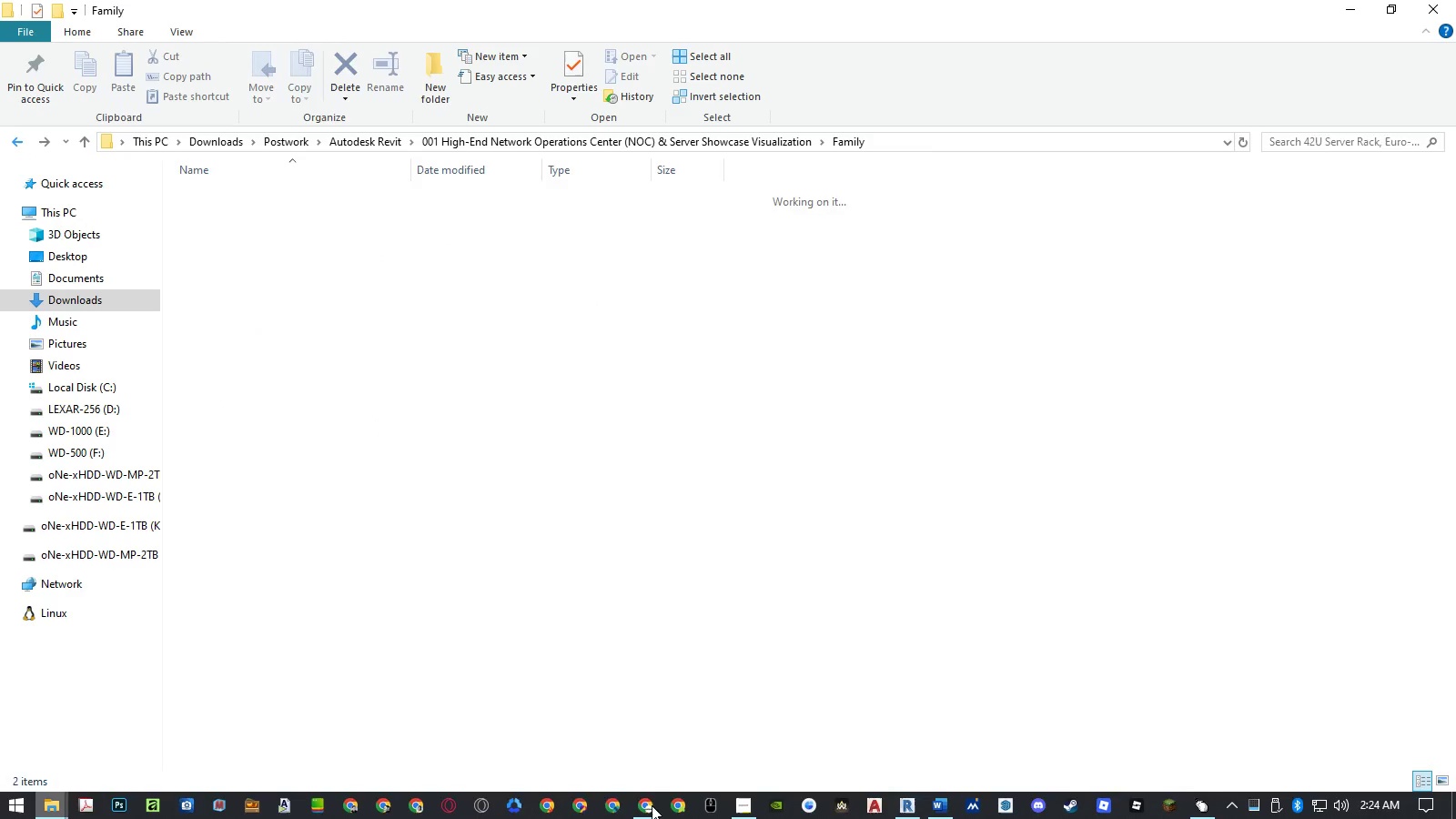 
left_click([650, 809])
 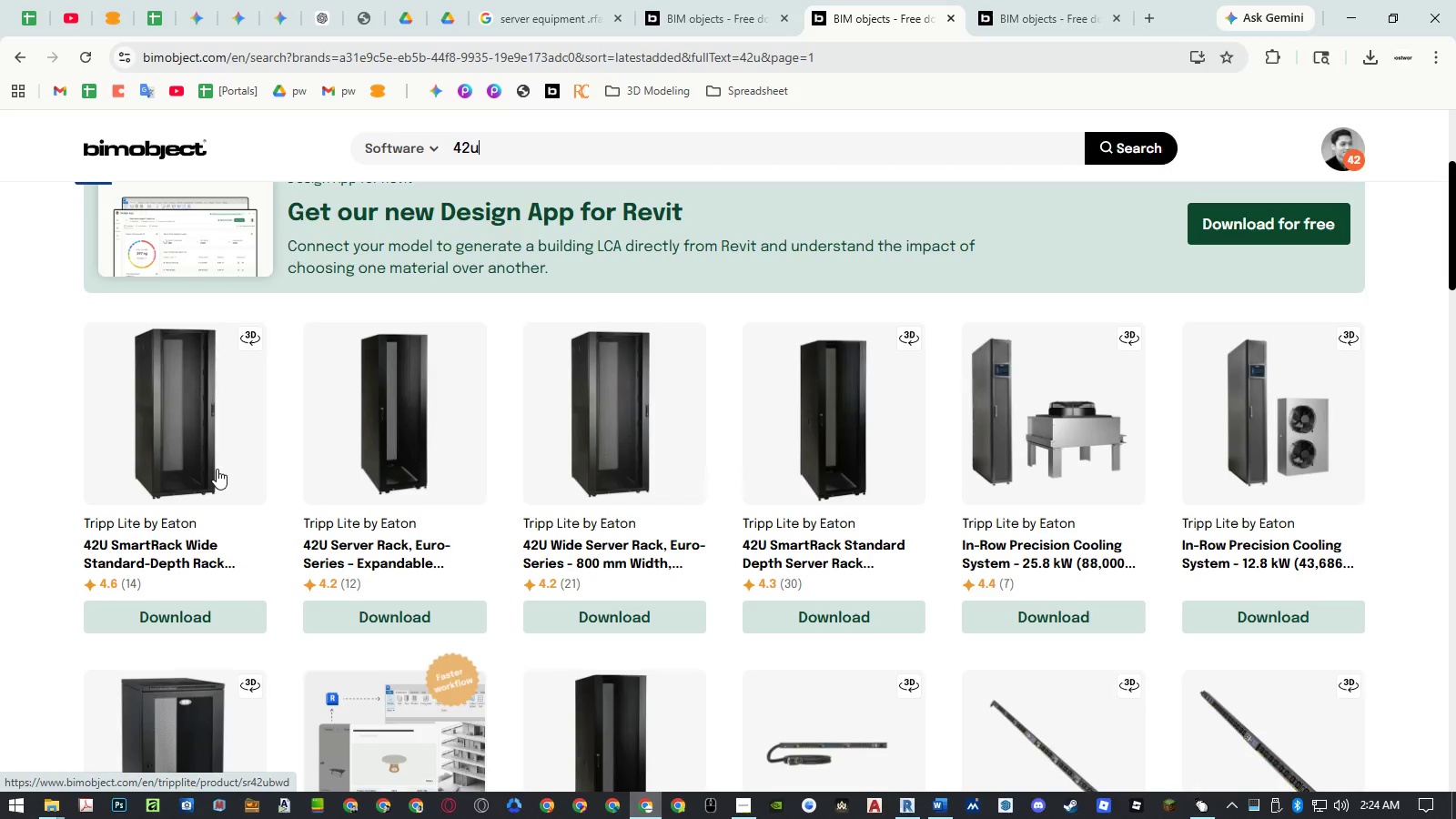 
wait(6.44)
 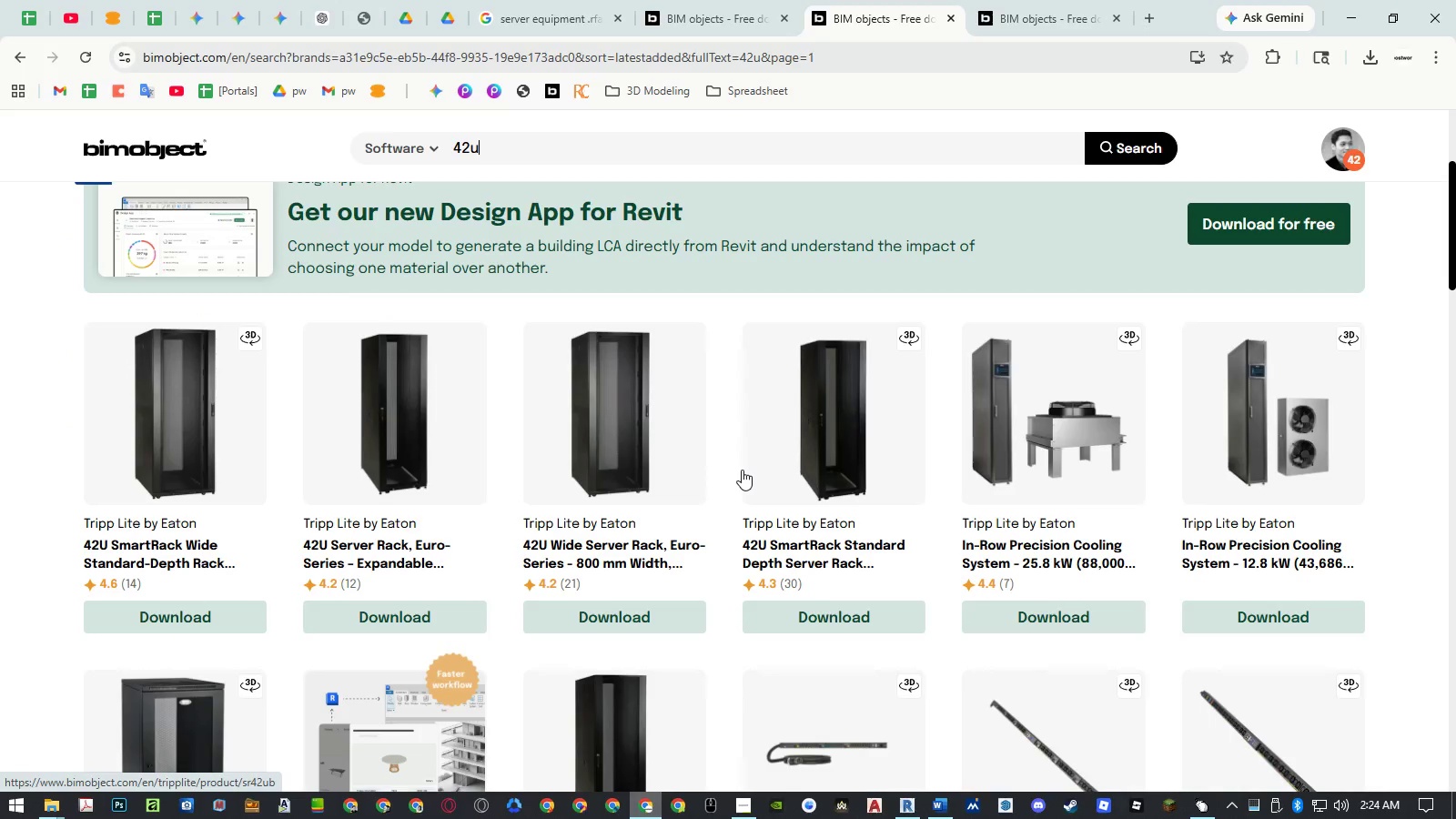 
scroll: coordinate [343, 488], scroll_direction: down, amount: 3.0
 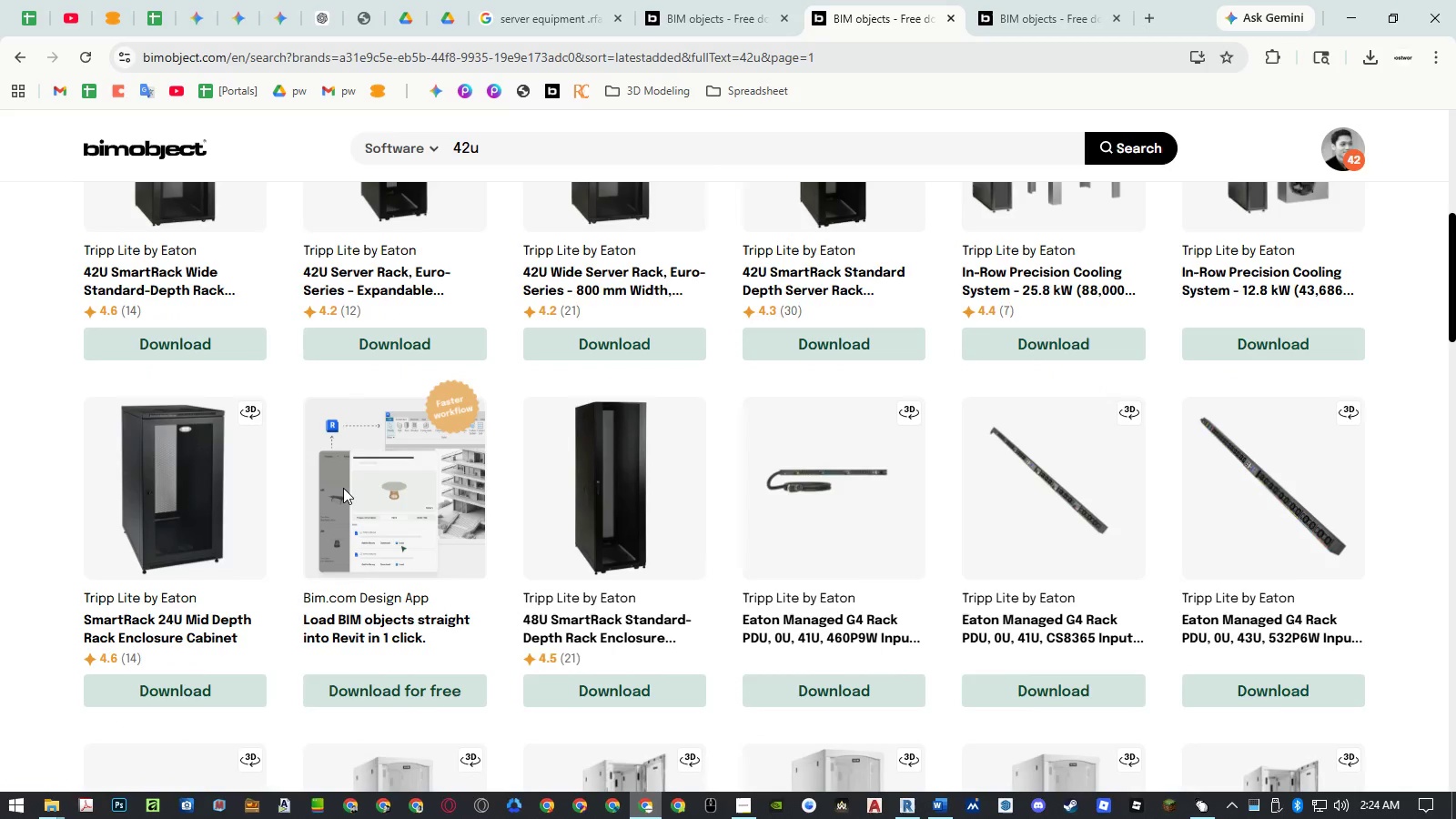 
scroll: coordinate [299, 511], scroll_direction: up, amount: 7.0
 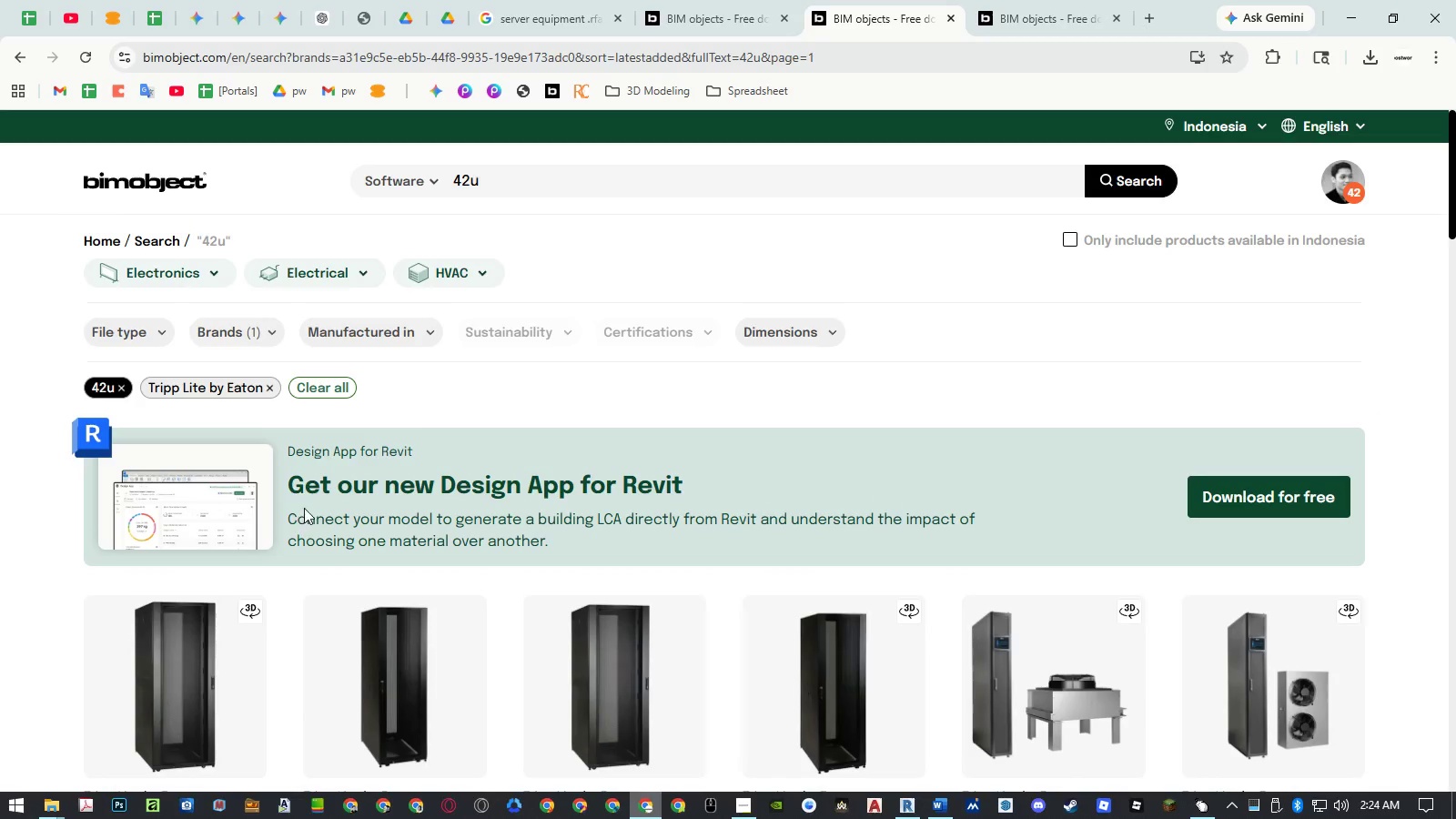 
scroll: coordinate [489, 472], scroll_direction: down, amount: 13.0
 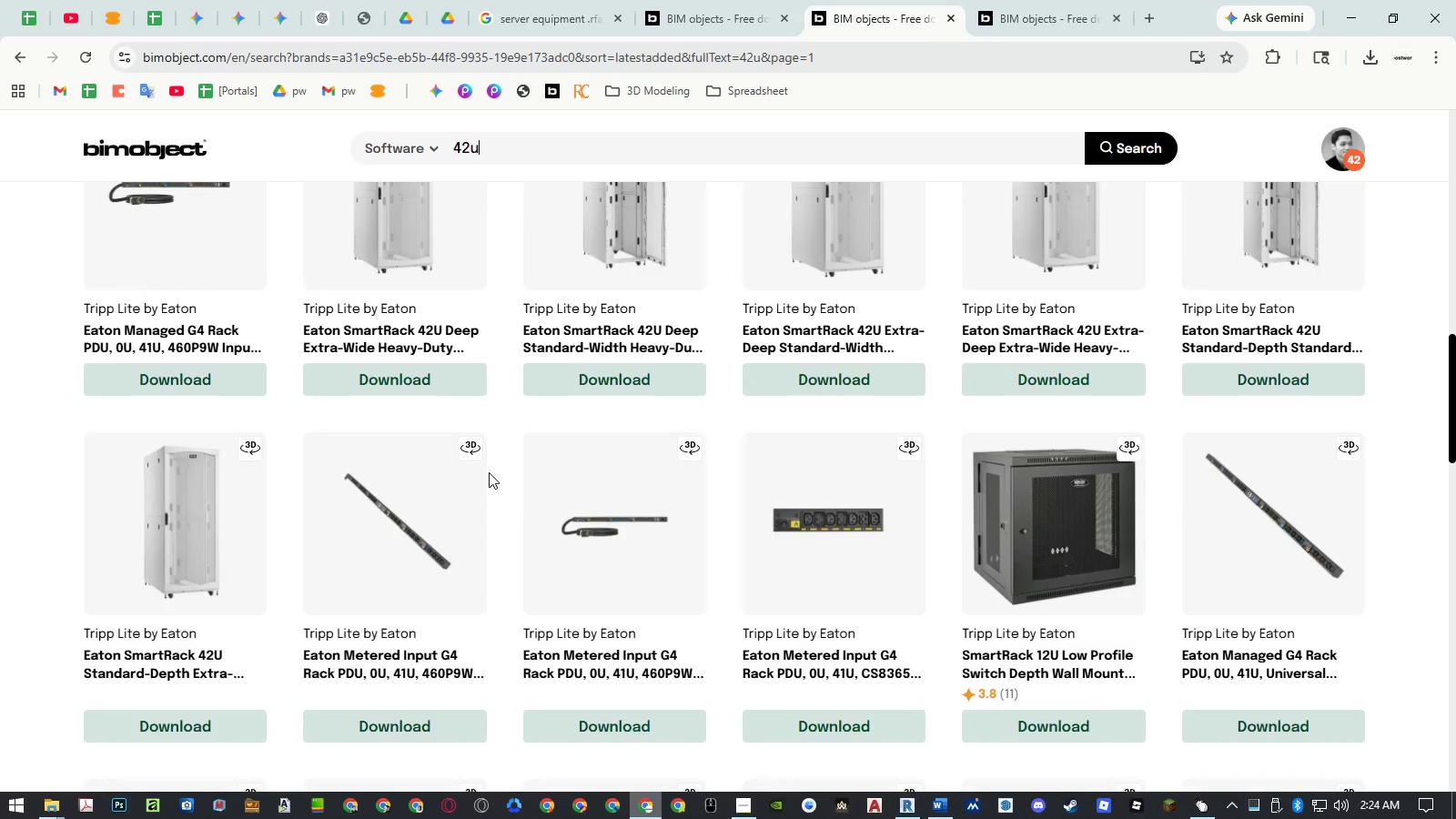 
scroll: coordinate [489, 472], scroll_direction: up, amount: 2.0
 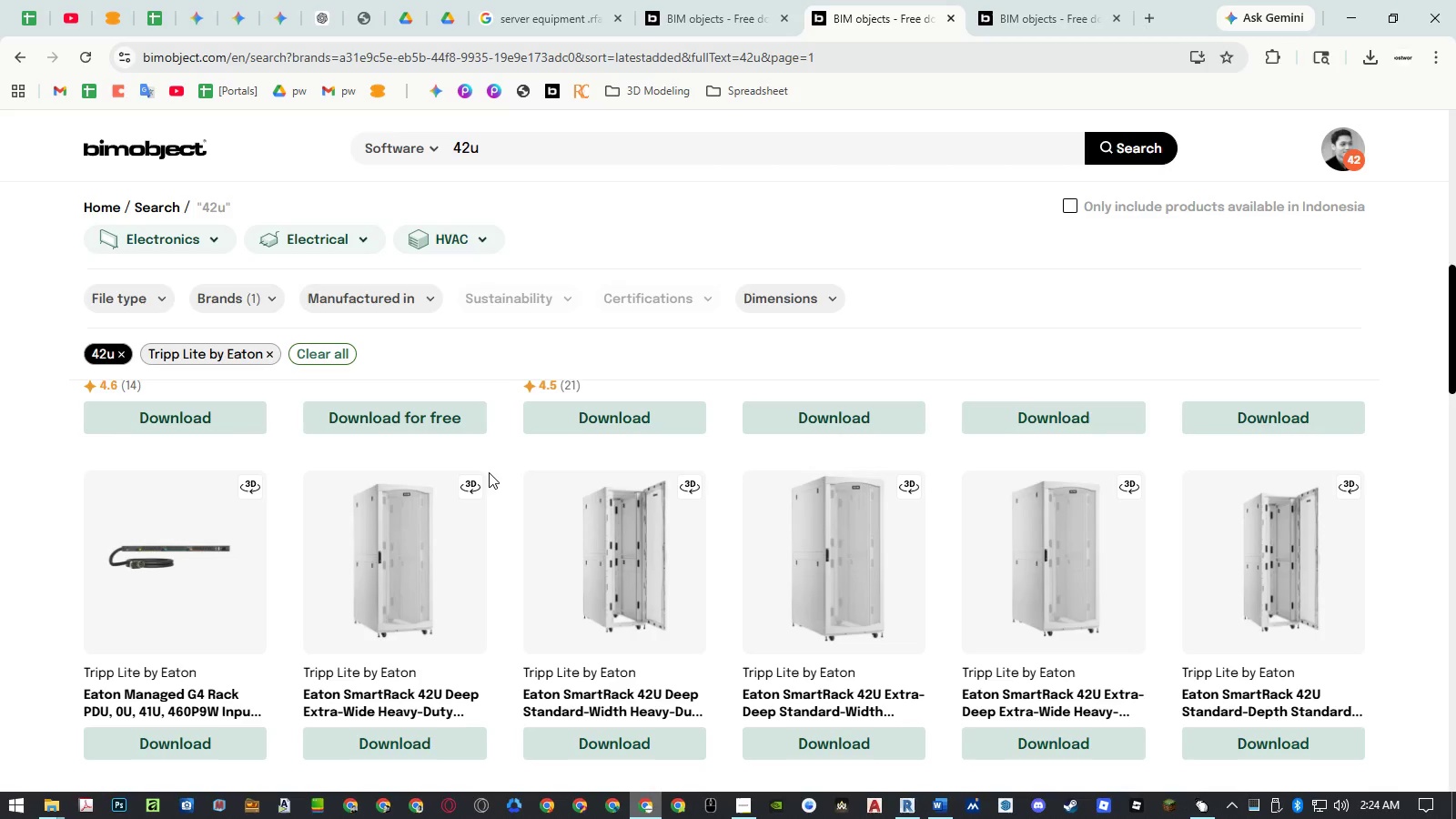 
wait(6.11)
 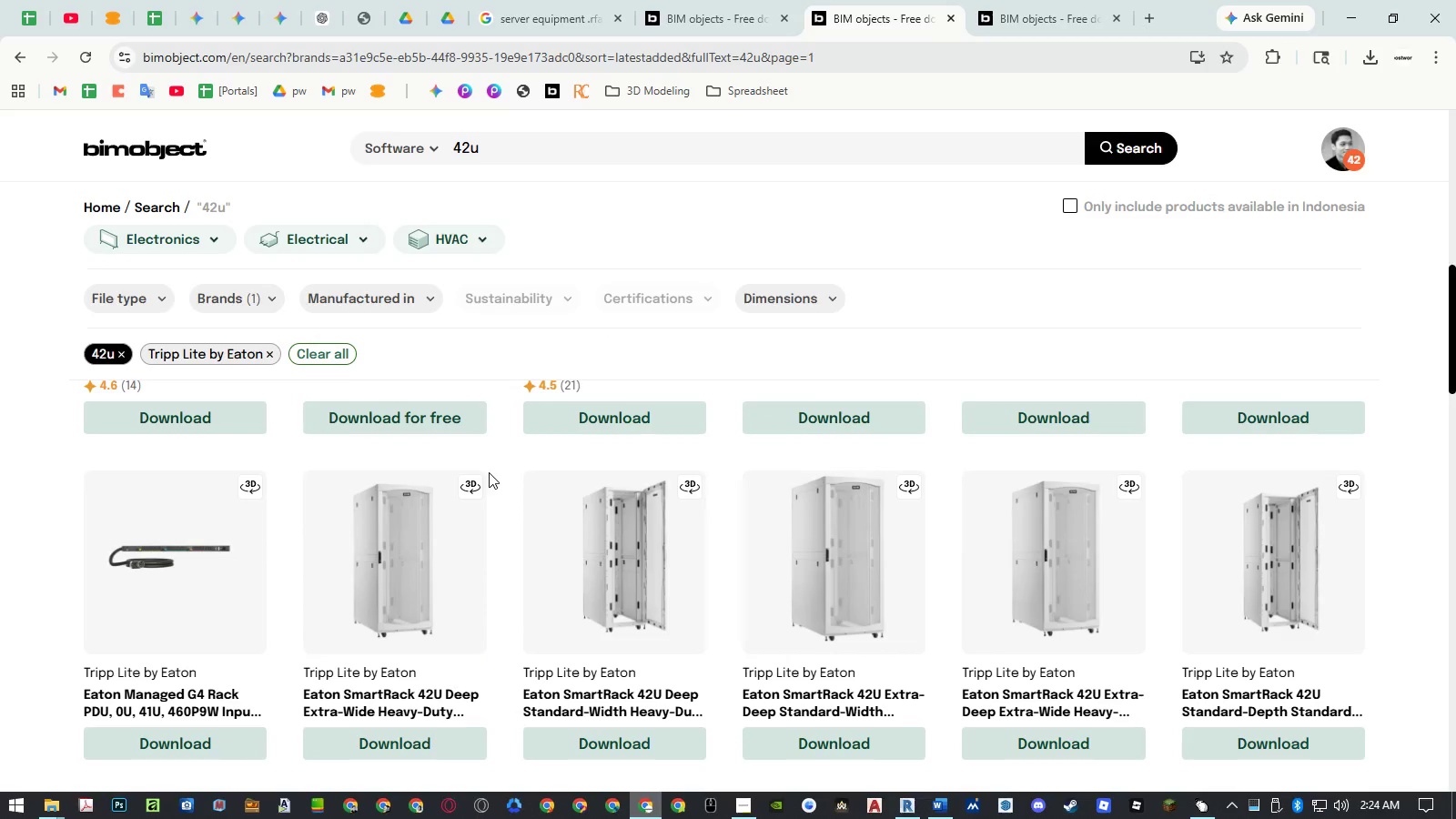 
scroll: coordinate [489, 472], scroll_direction: down, amount: 15.0
 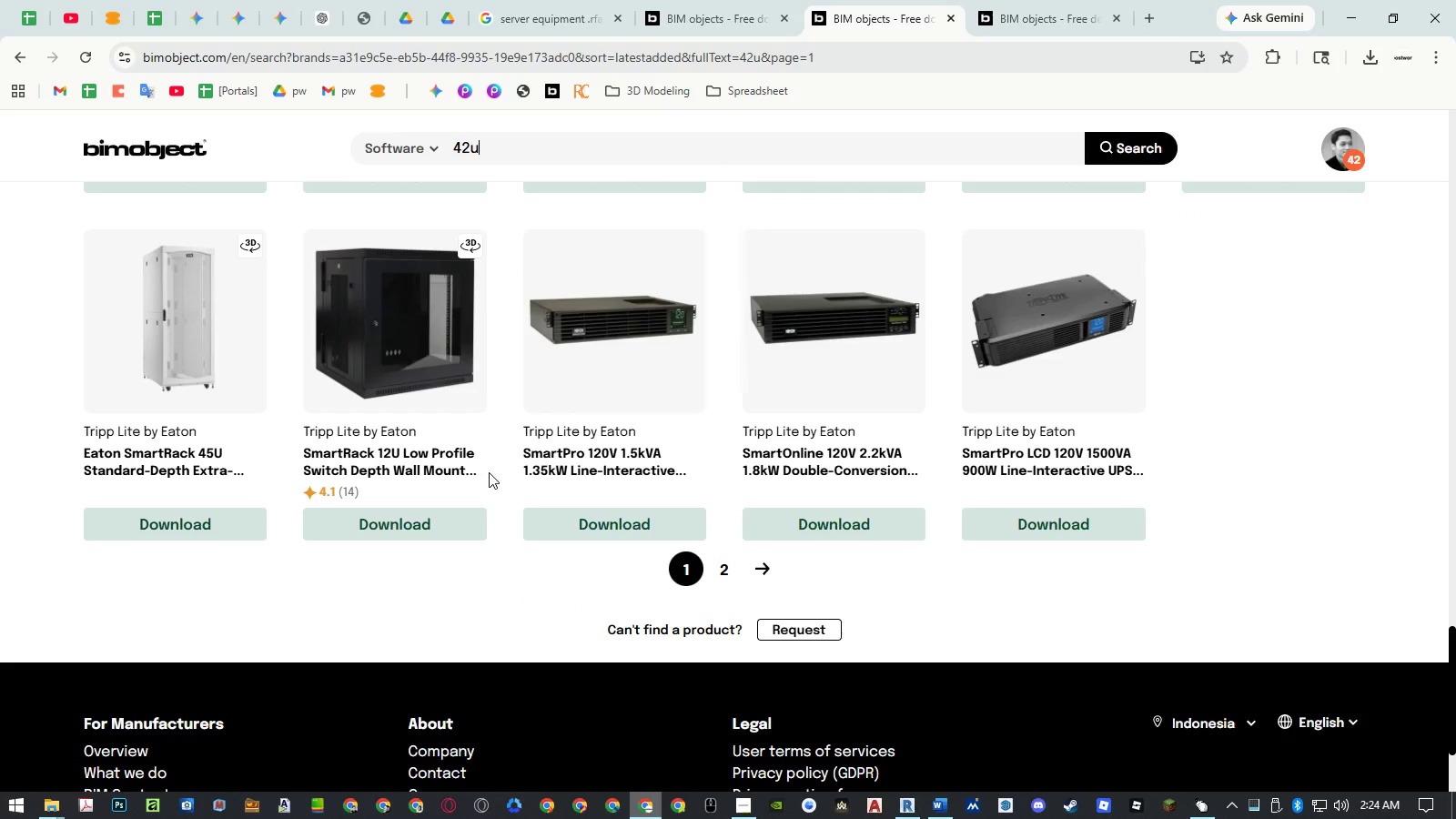 
scroll: coordinate [489, 472], scroll_direction: up, amount: 28.0
 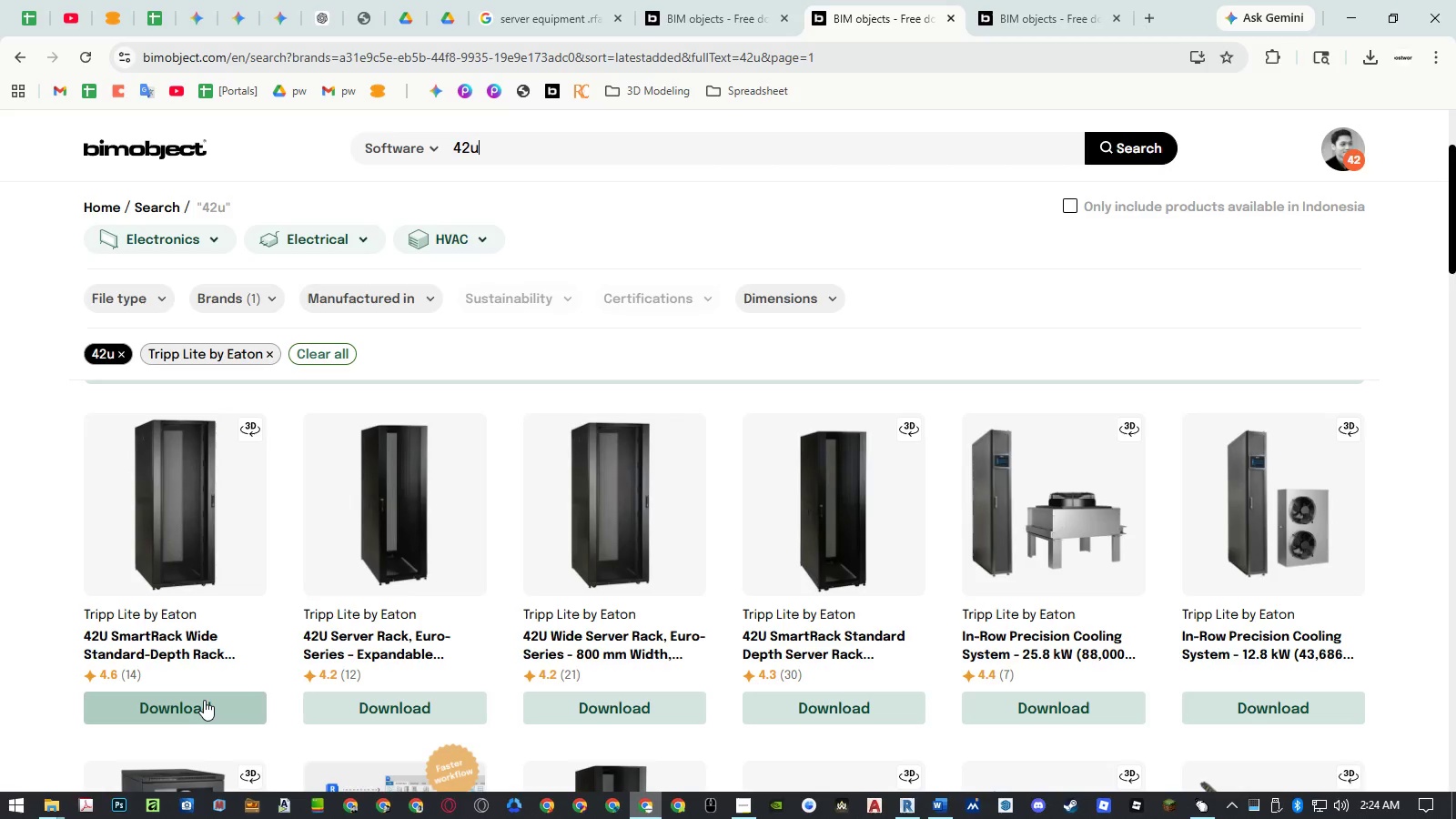 
left_click([204, 700])
 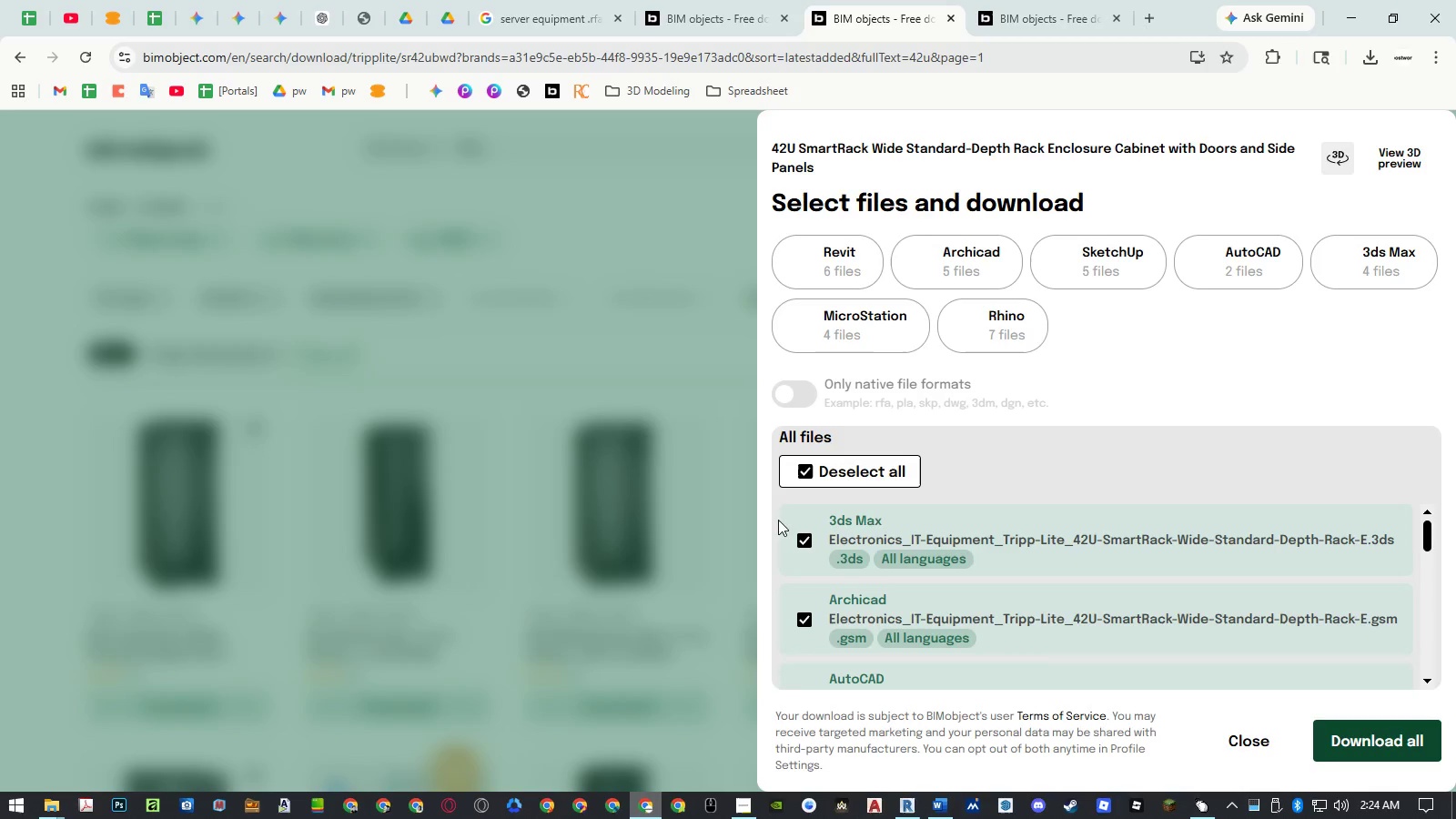 
left_click([886, 466])
 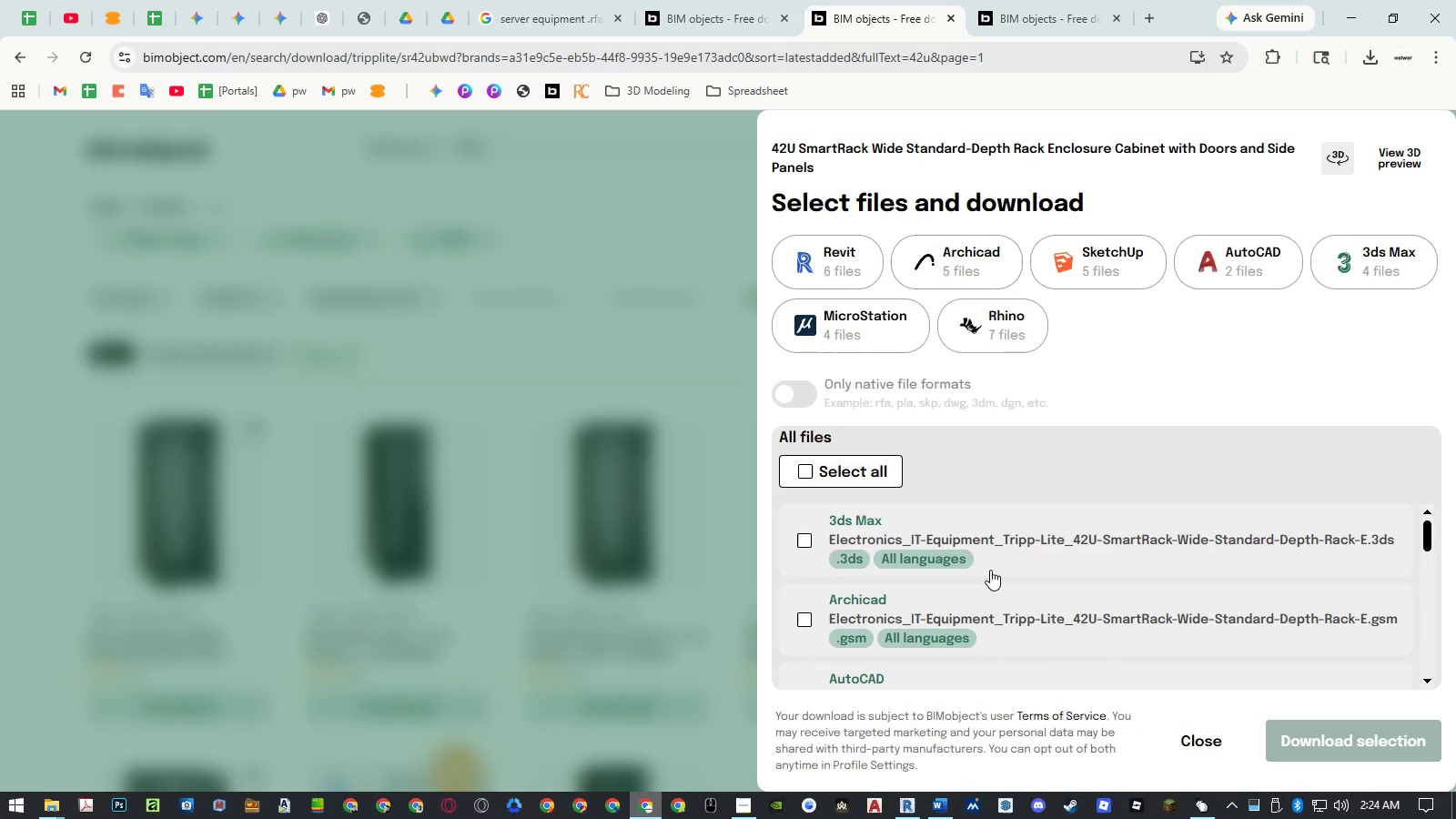 
scroll: coordinate [990, 570], scroll_direction: down, amount: 2.0
 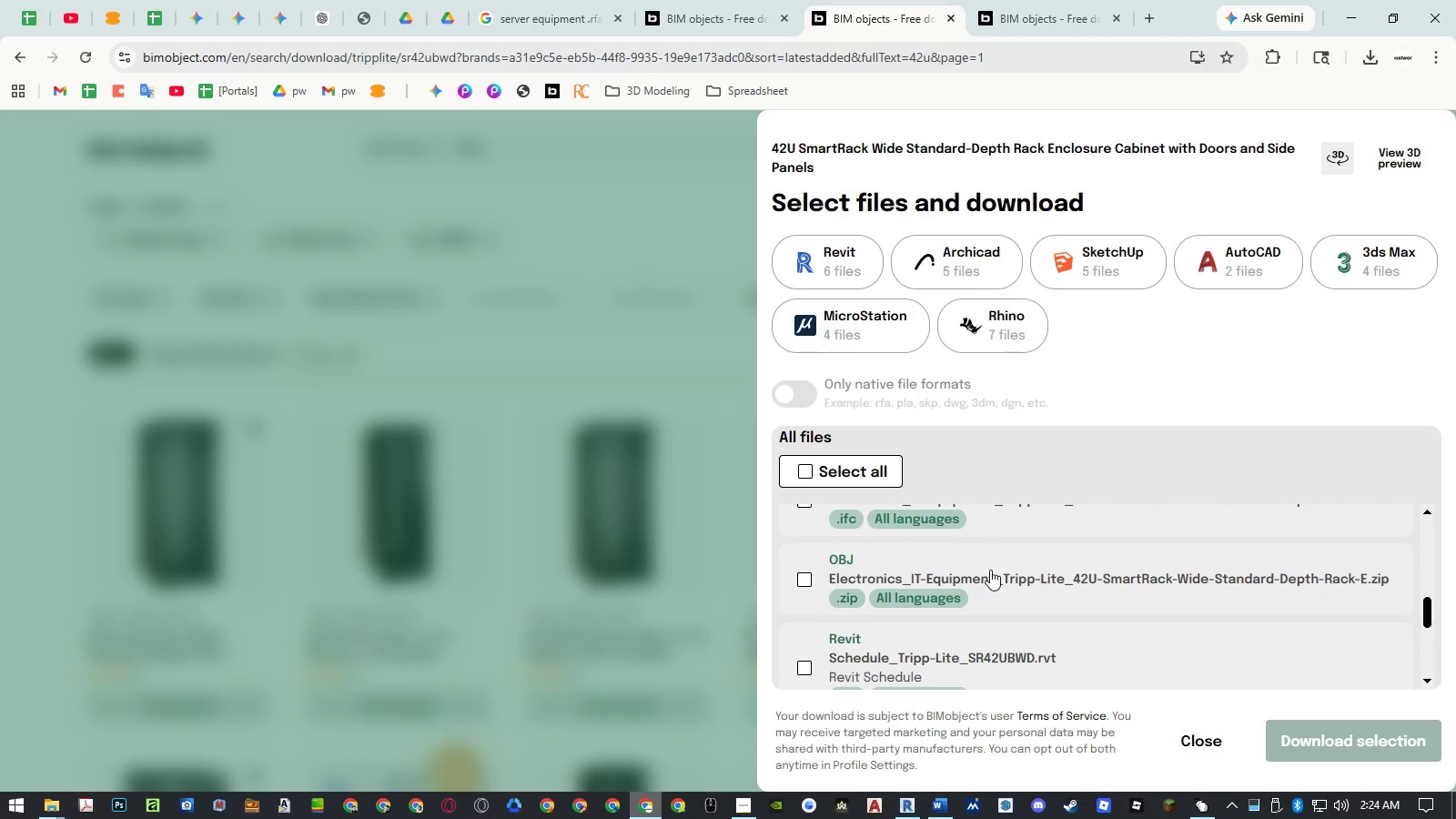 
scroll: coordinate [990, 570], scroll_direction: up, amount: 2.0
 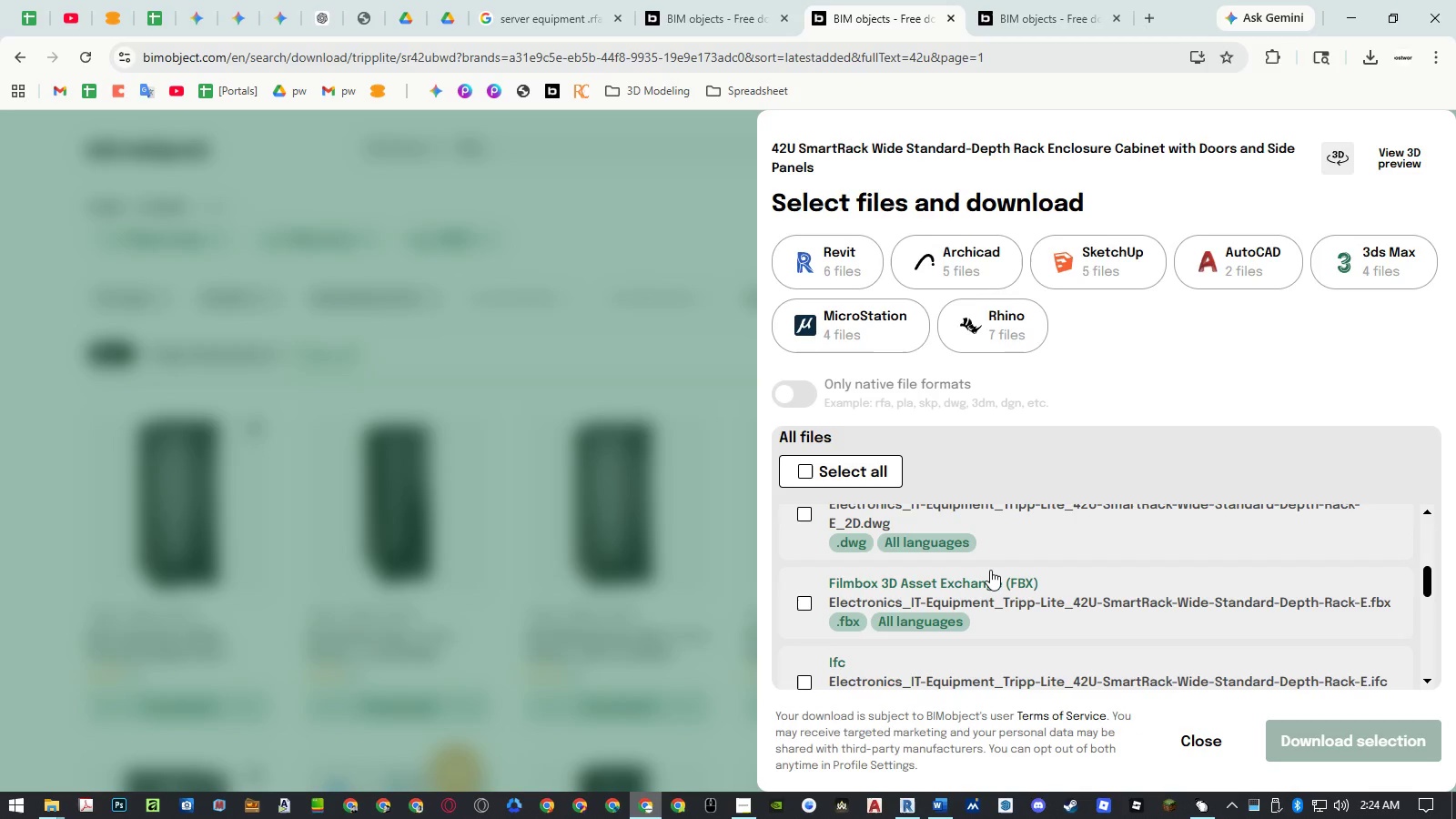 
scroll: coordinate [990, 570], scroll_direction: down, amount: 2.0
 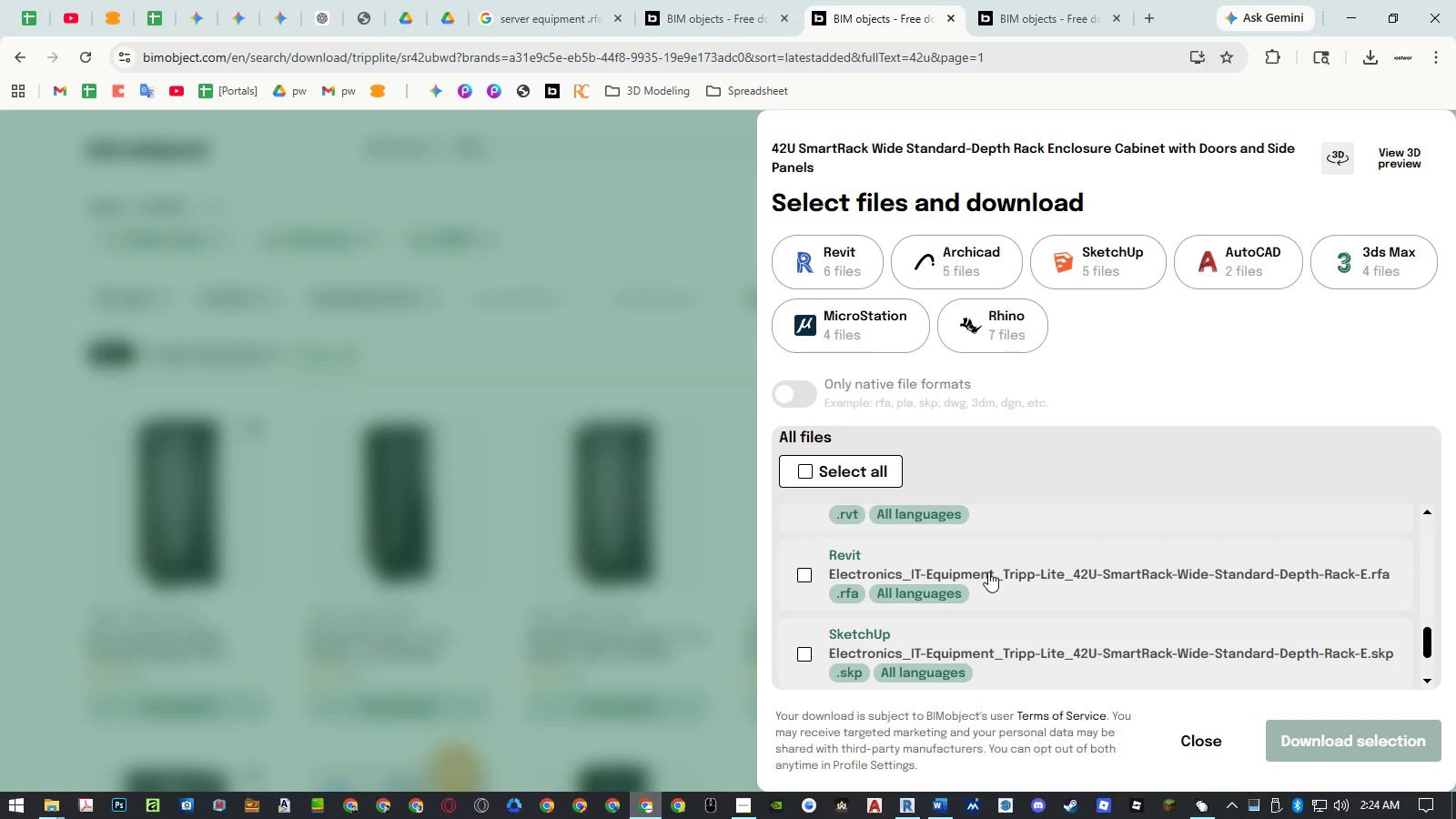 
left_click([802, 576])
 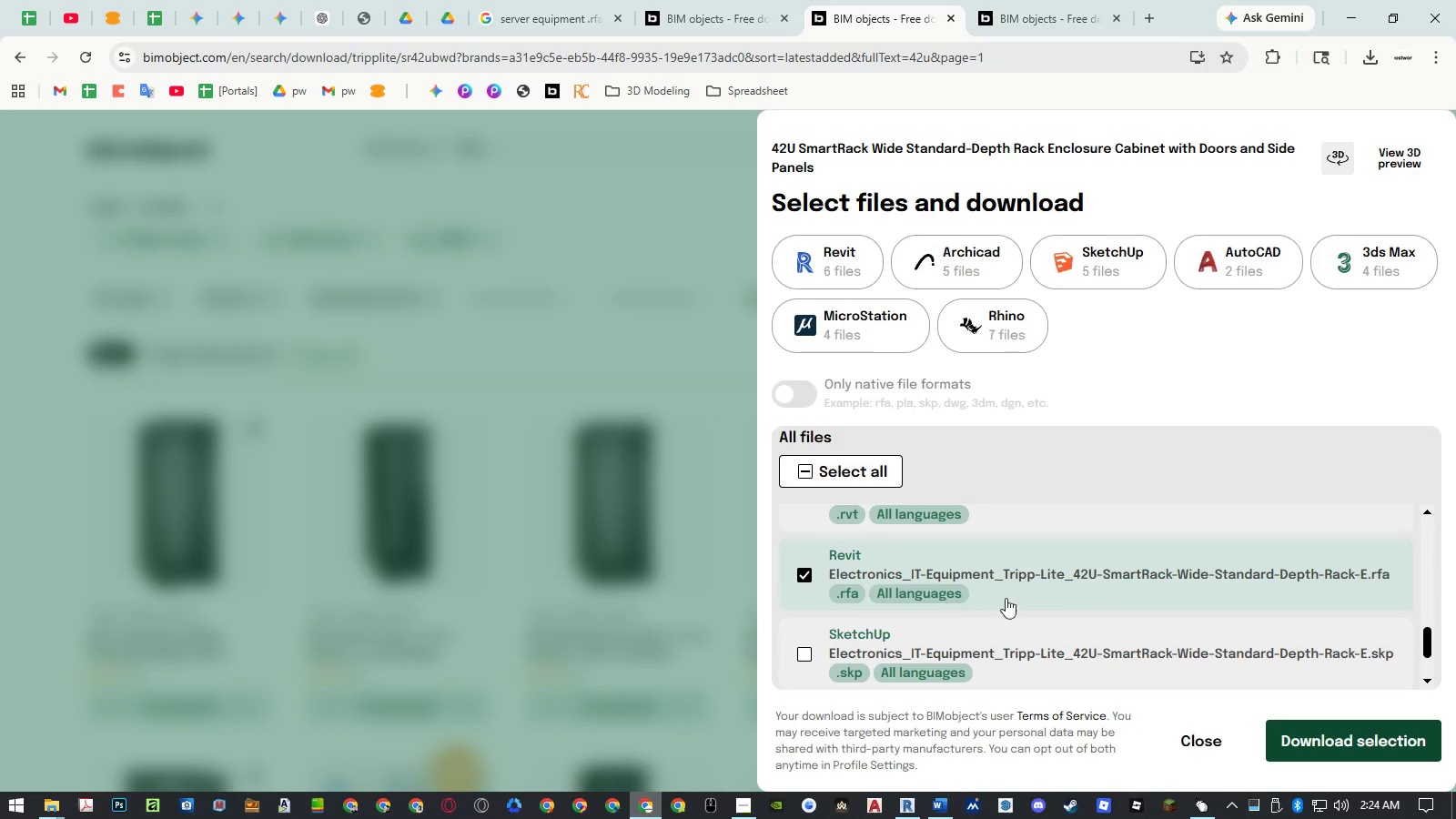 
scroll: coordinate [1166, 637], scroll_direction: down, amount: 4.0
 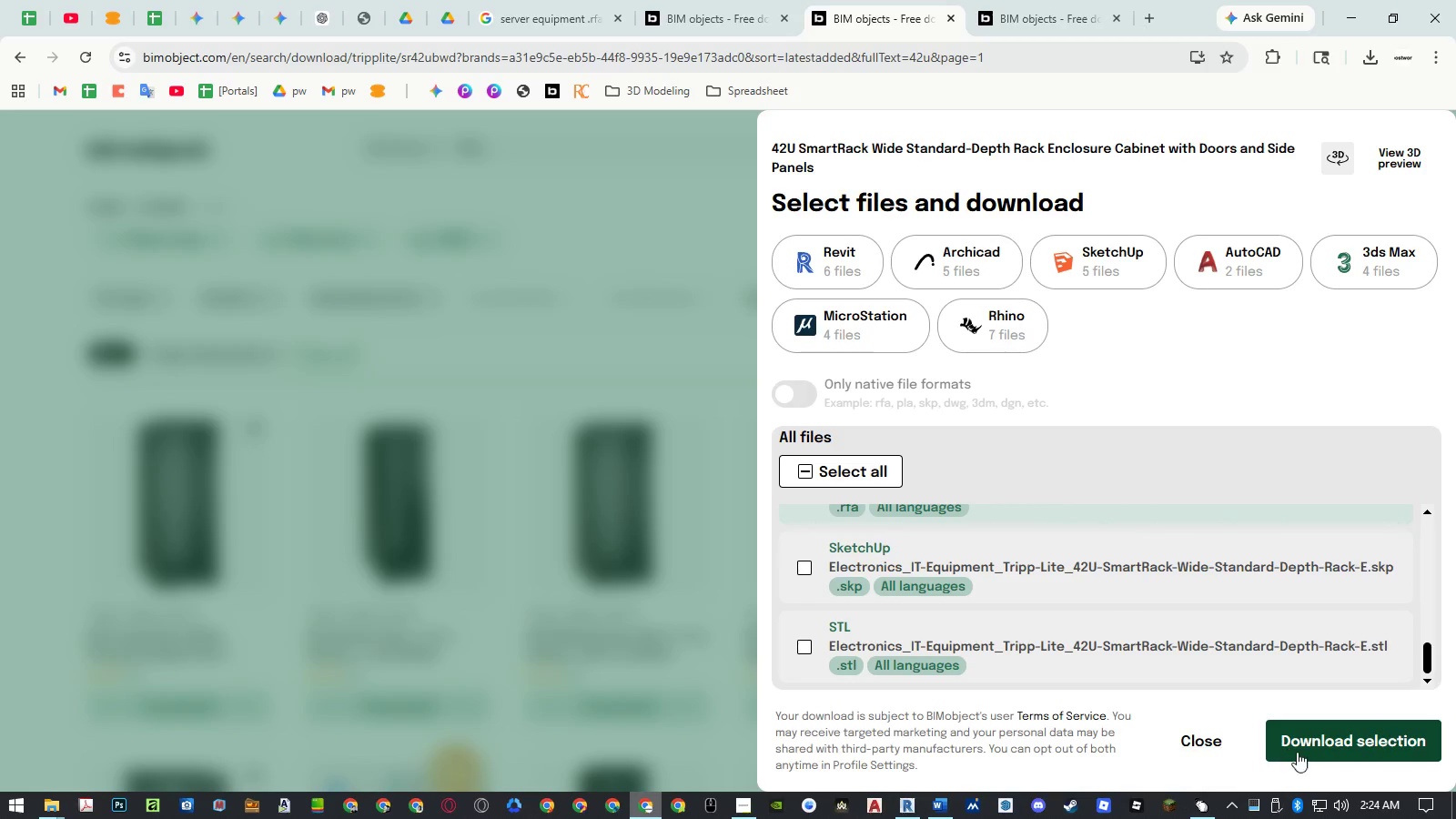 
left_click([1309, 746])
 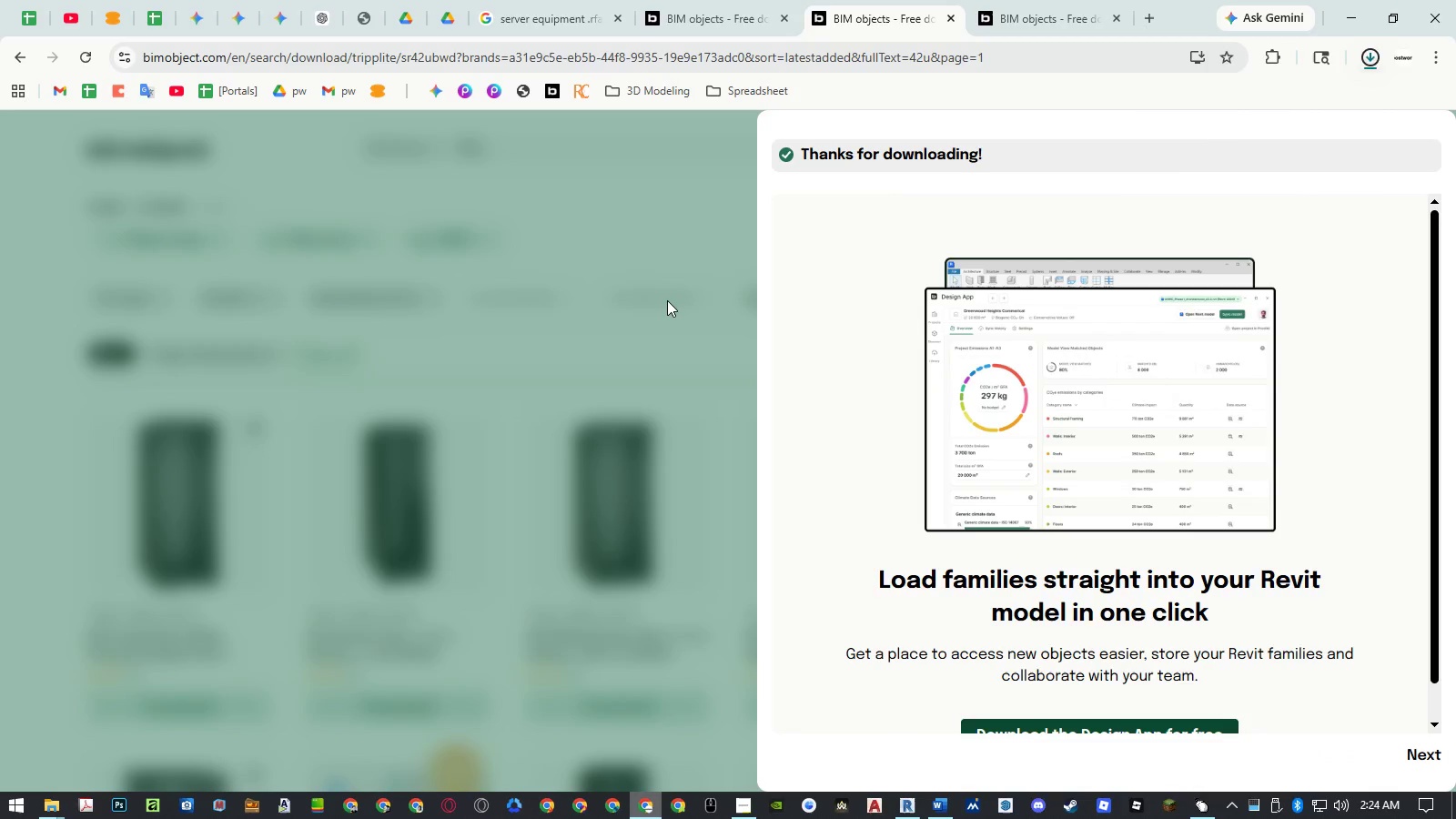 
left_click([667, 300])
 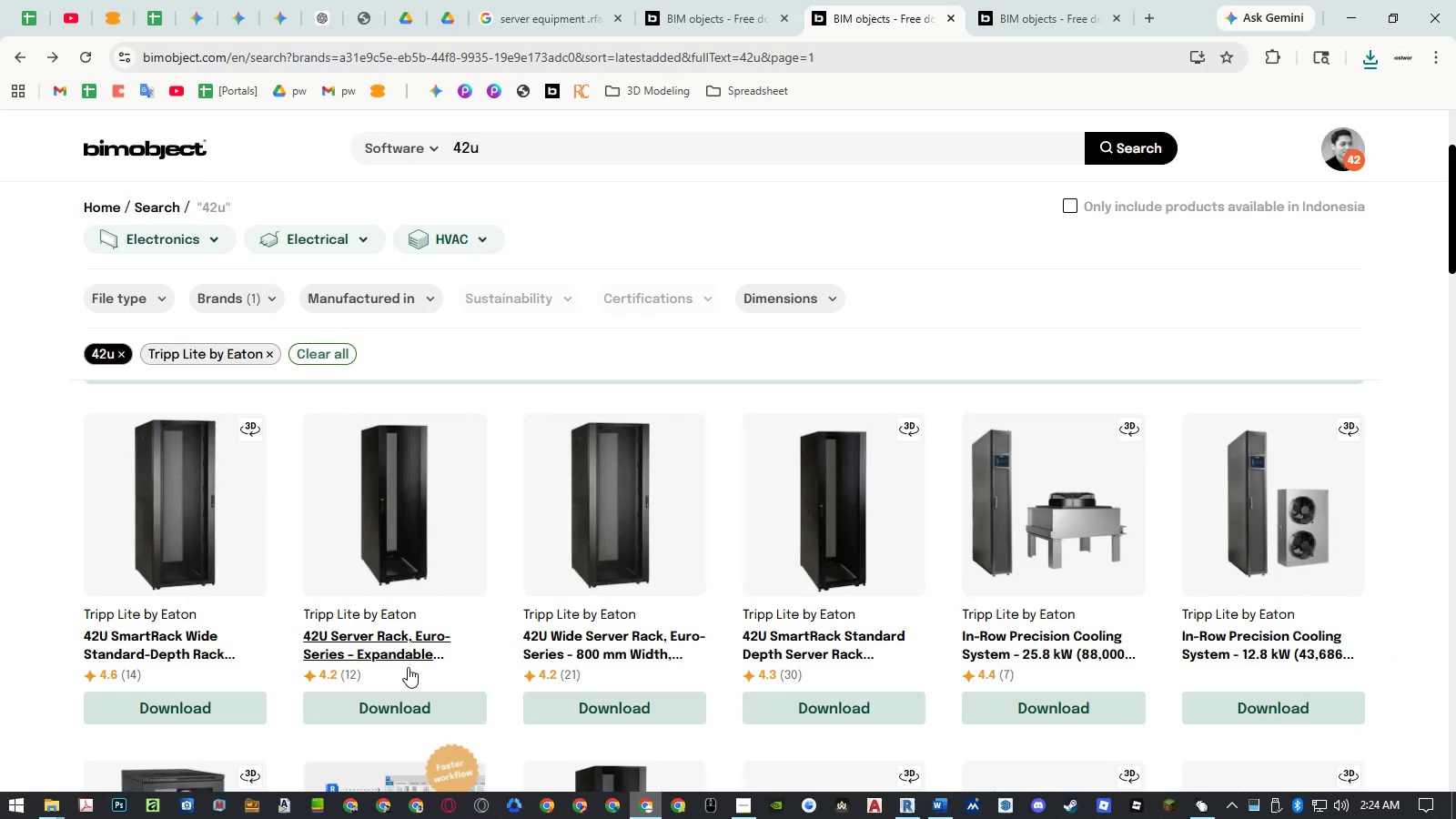 
left_click([389, 704])
 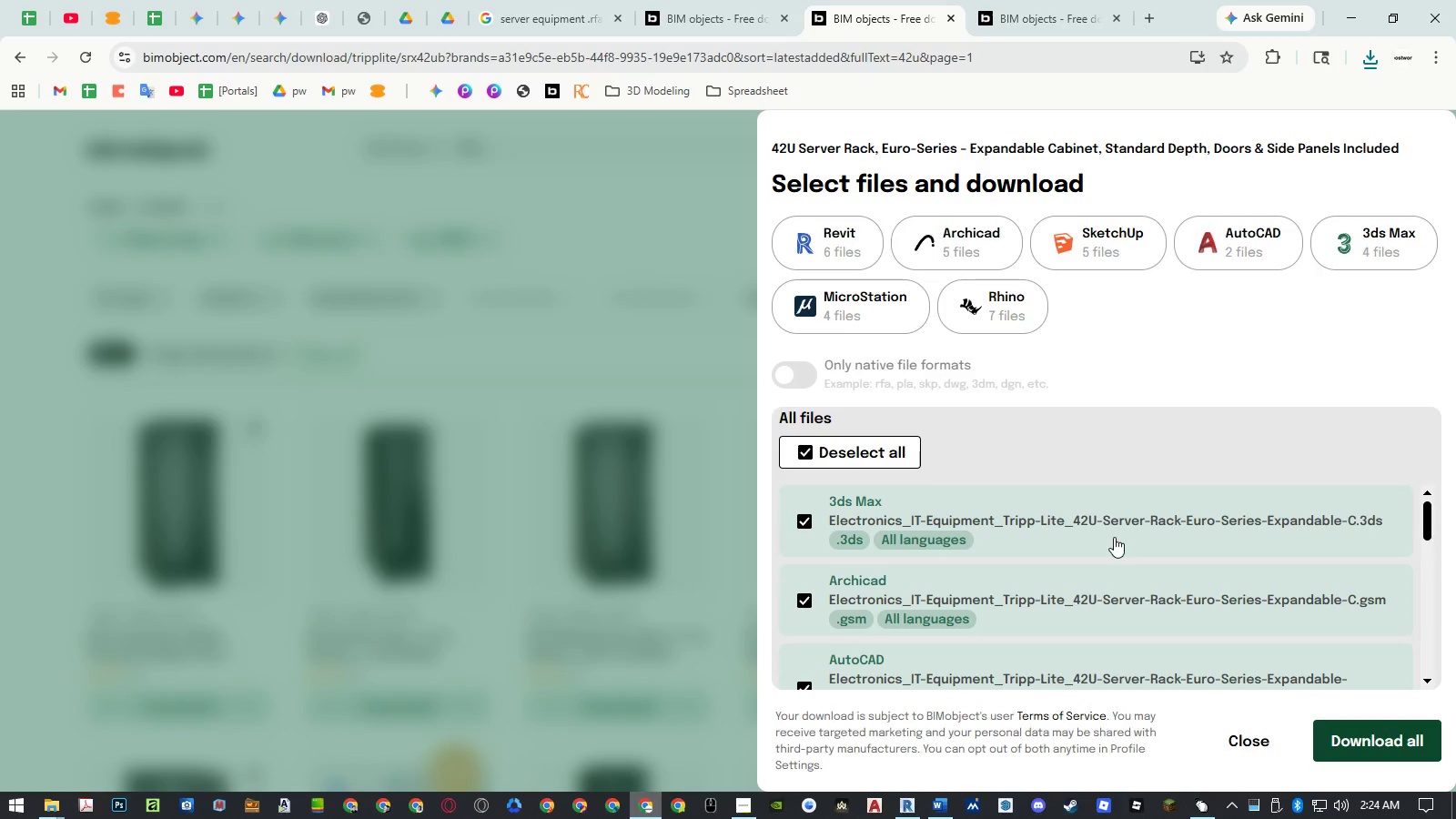 
left_click([867, 454])
 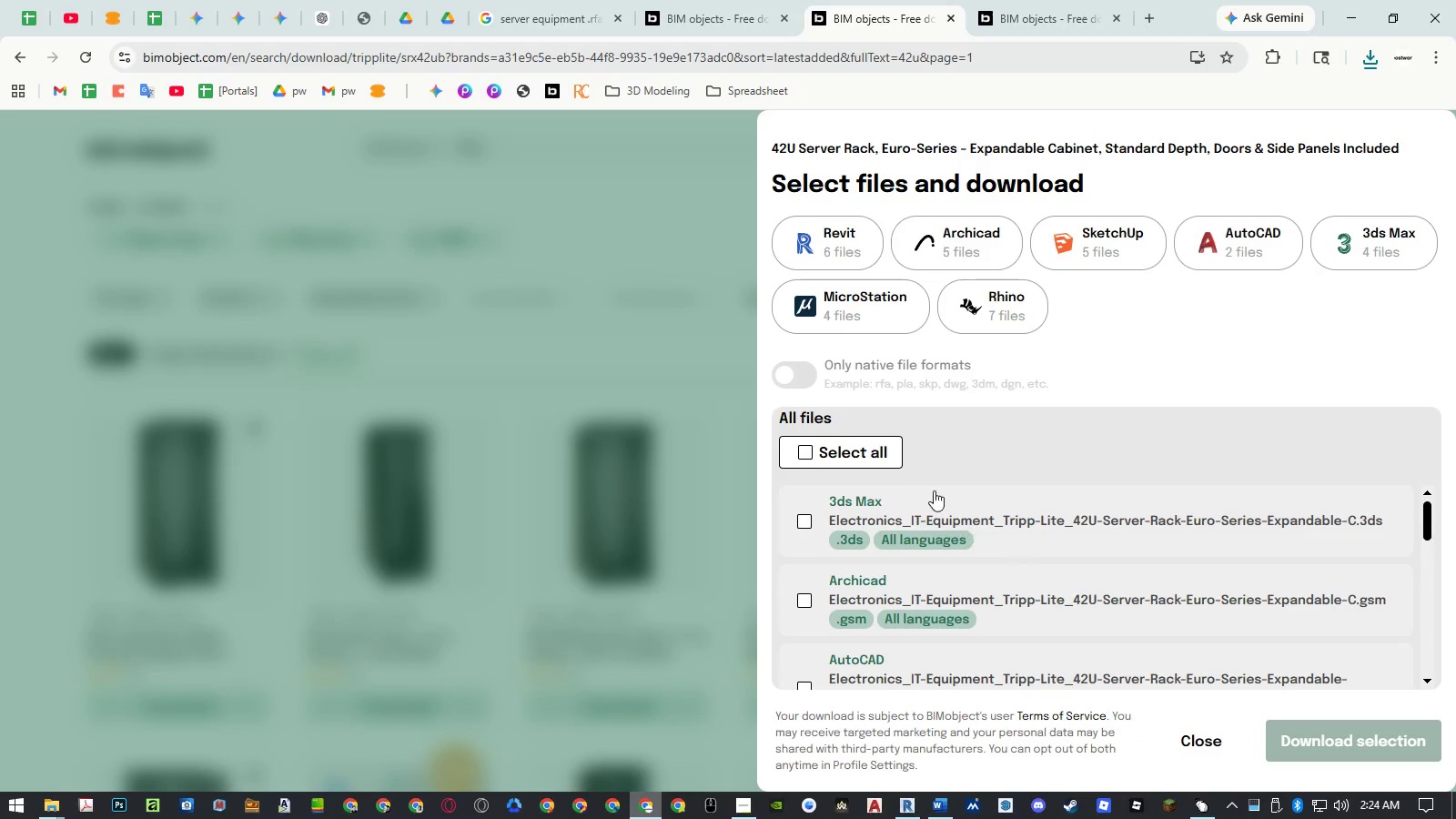 
scroll: coordinate [1107, 594], scroll_direction: down, amount: 9.0
 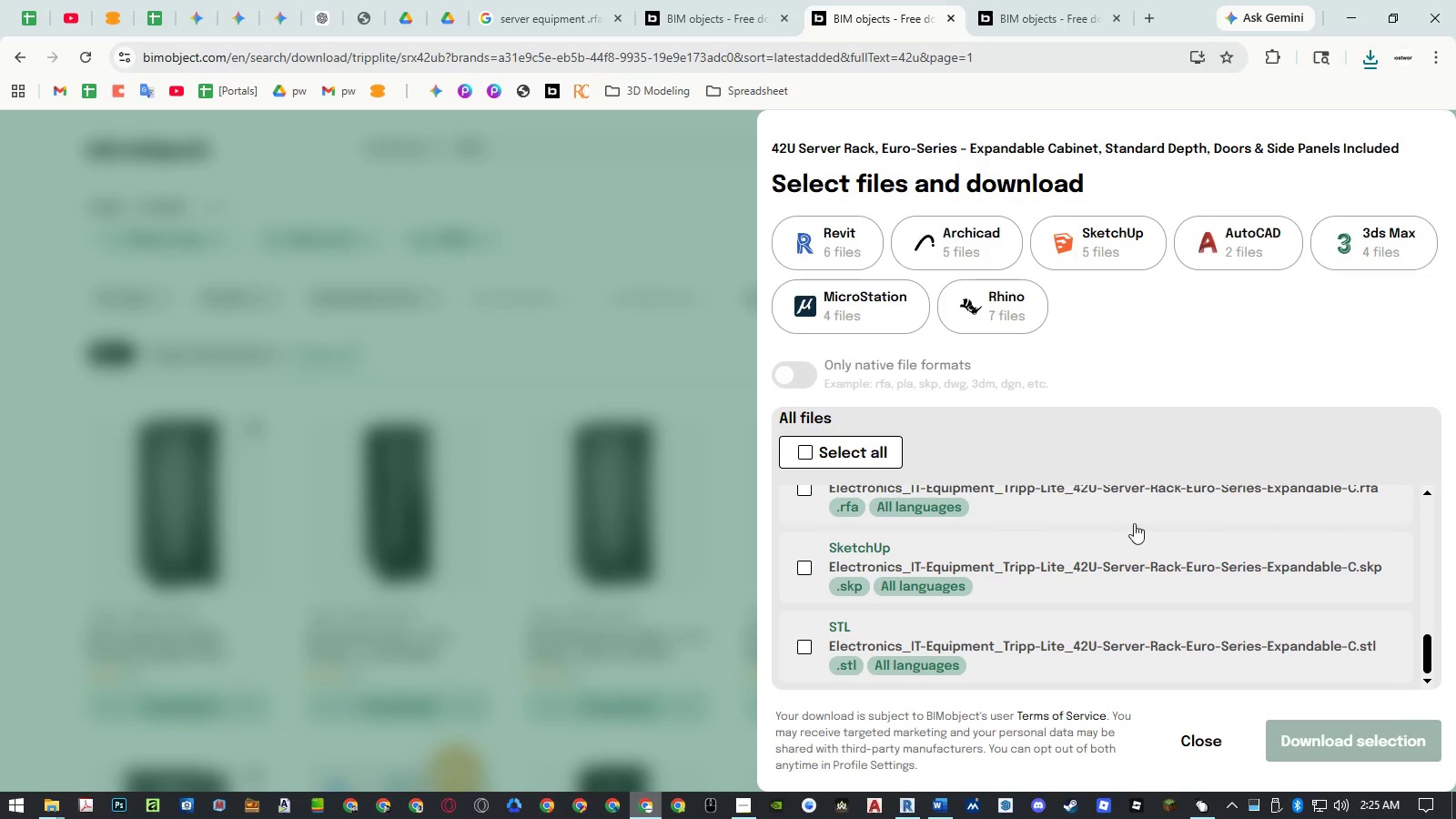 
left_click([1134, 505])
 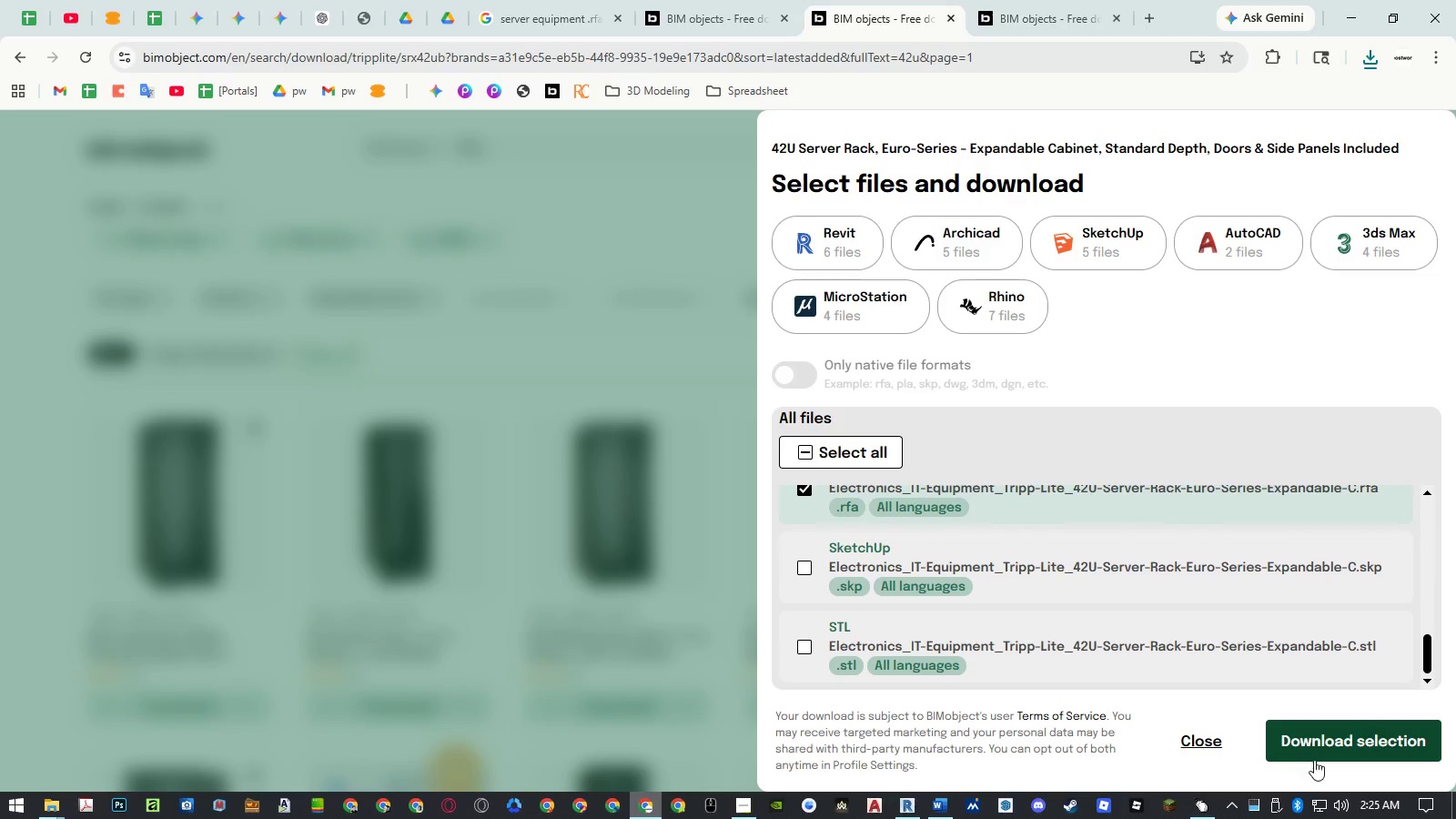 
left_click([1320, 735])
 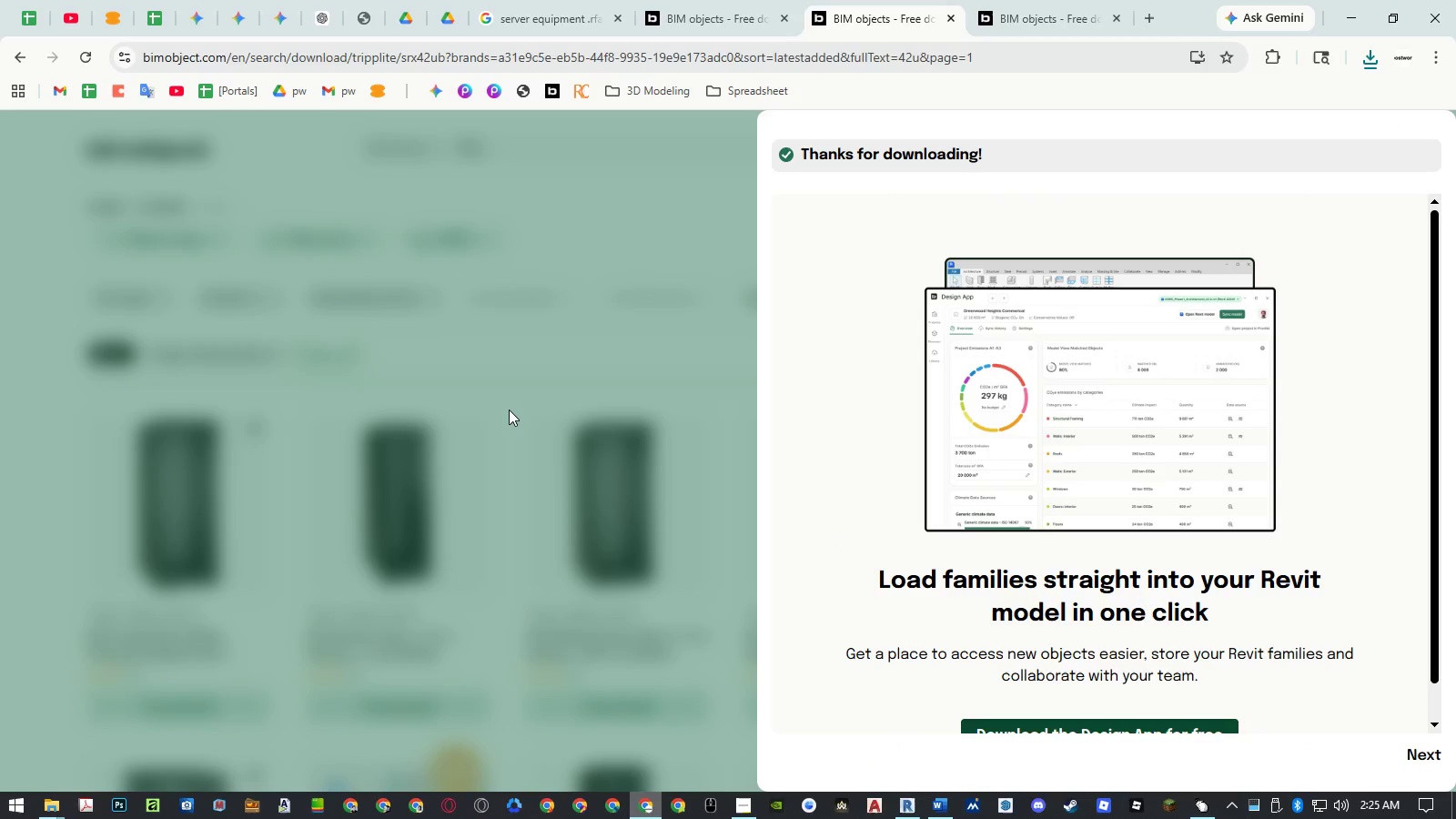 
left_click([509, 410])
 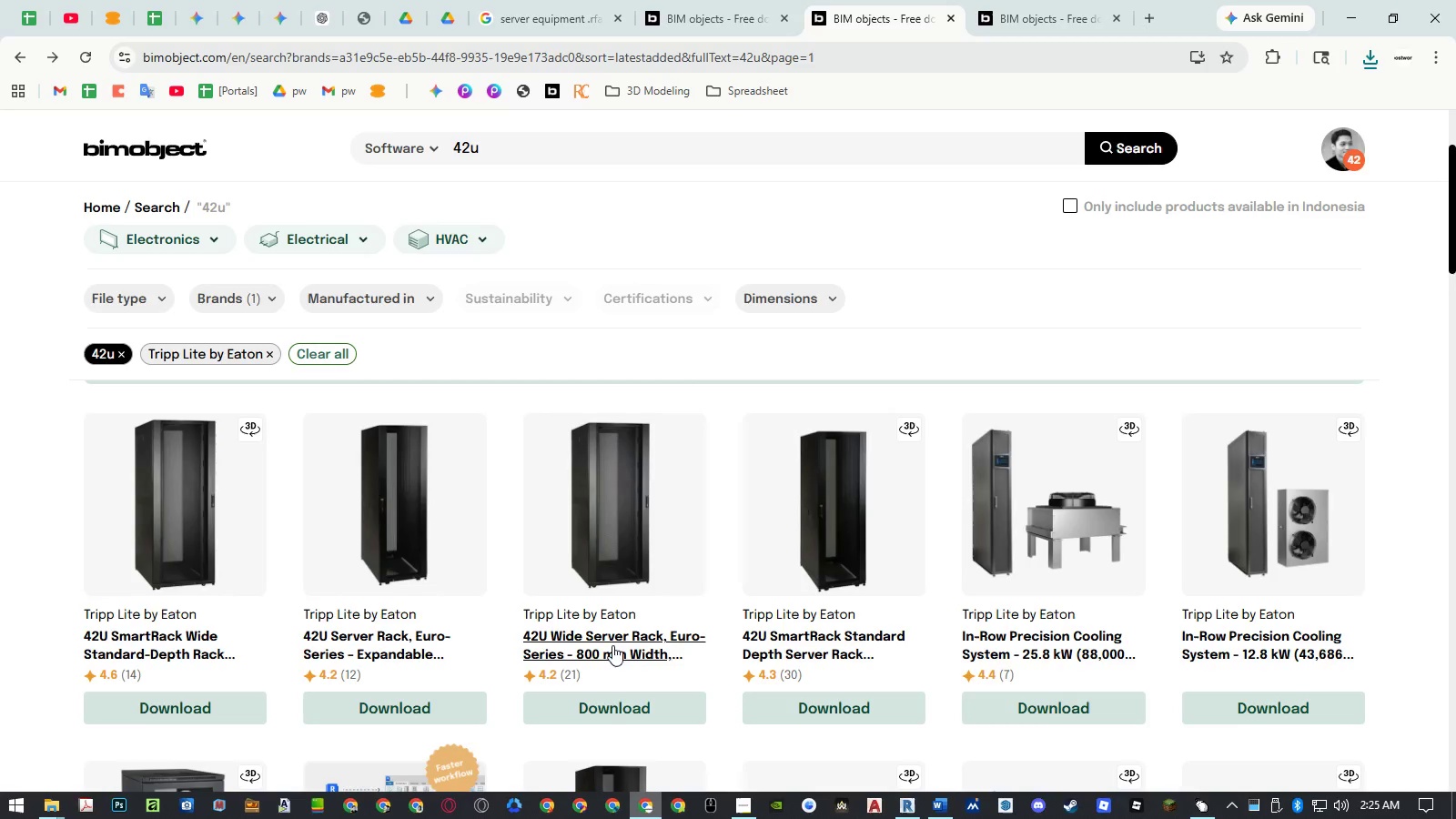 
left_click([600, 704])
 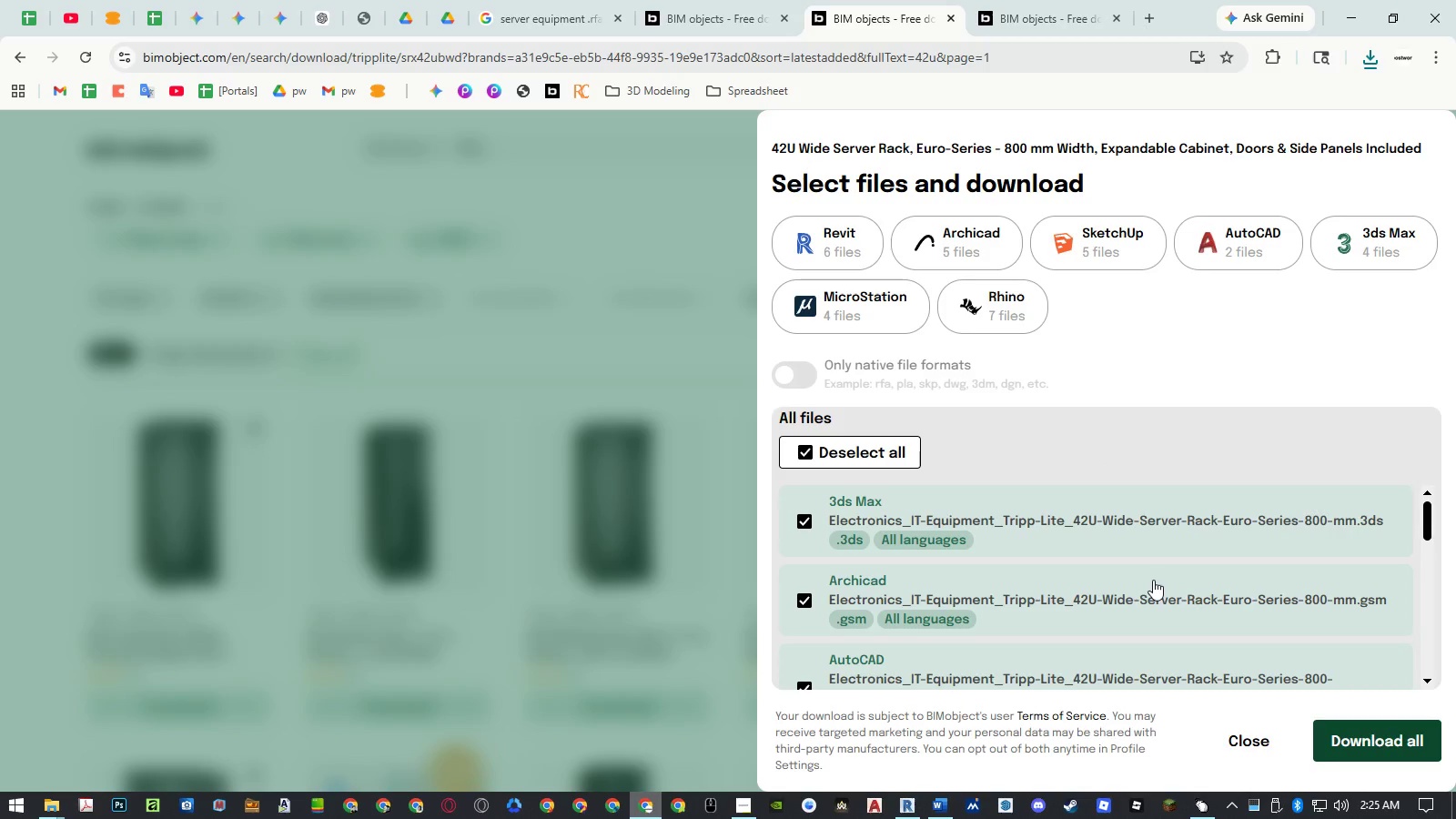 
left_click([876, 460])
 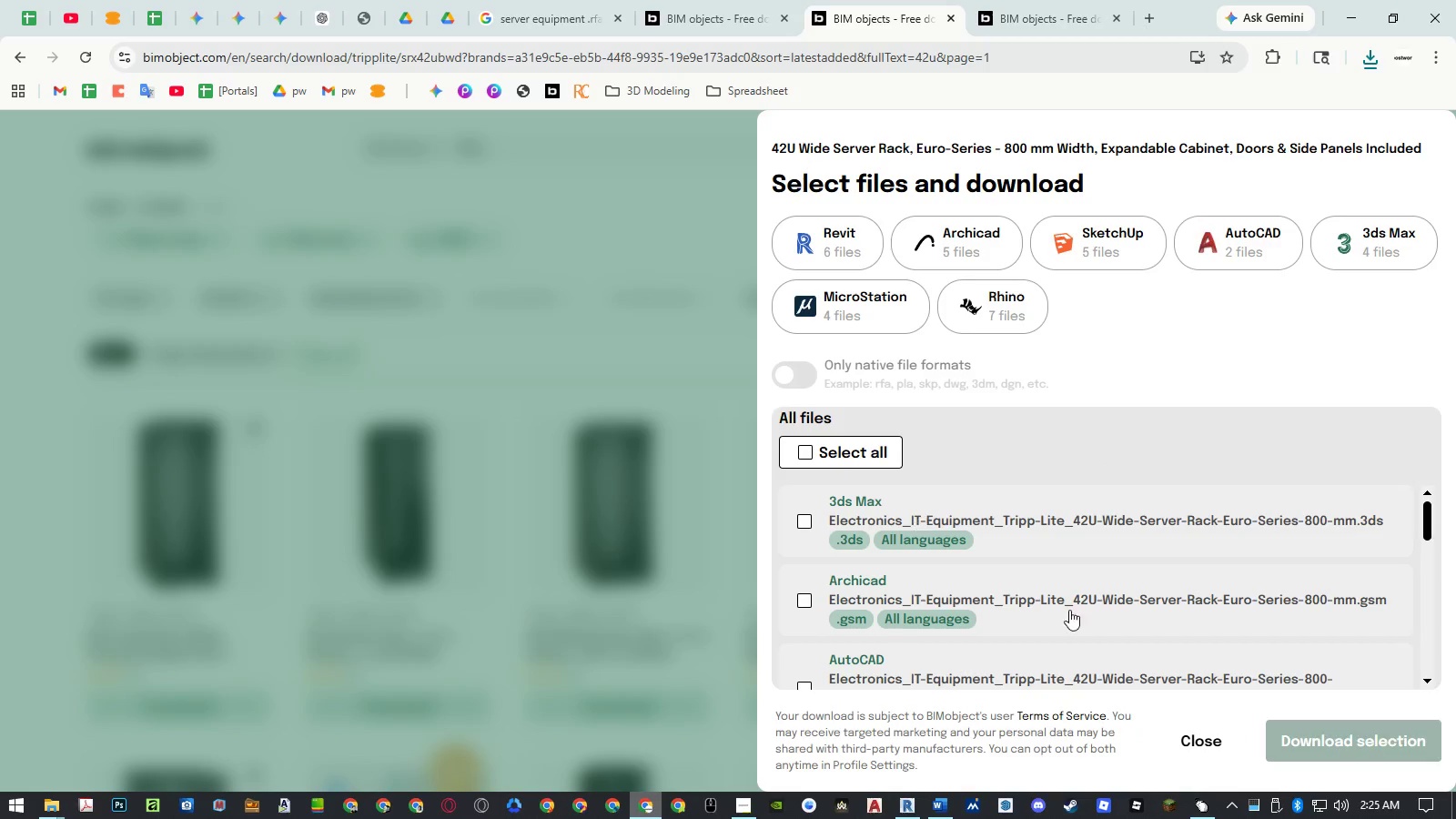 
scroll: coordinate [1071, 615], scroll_direction: down, amount: 7.0
 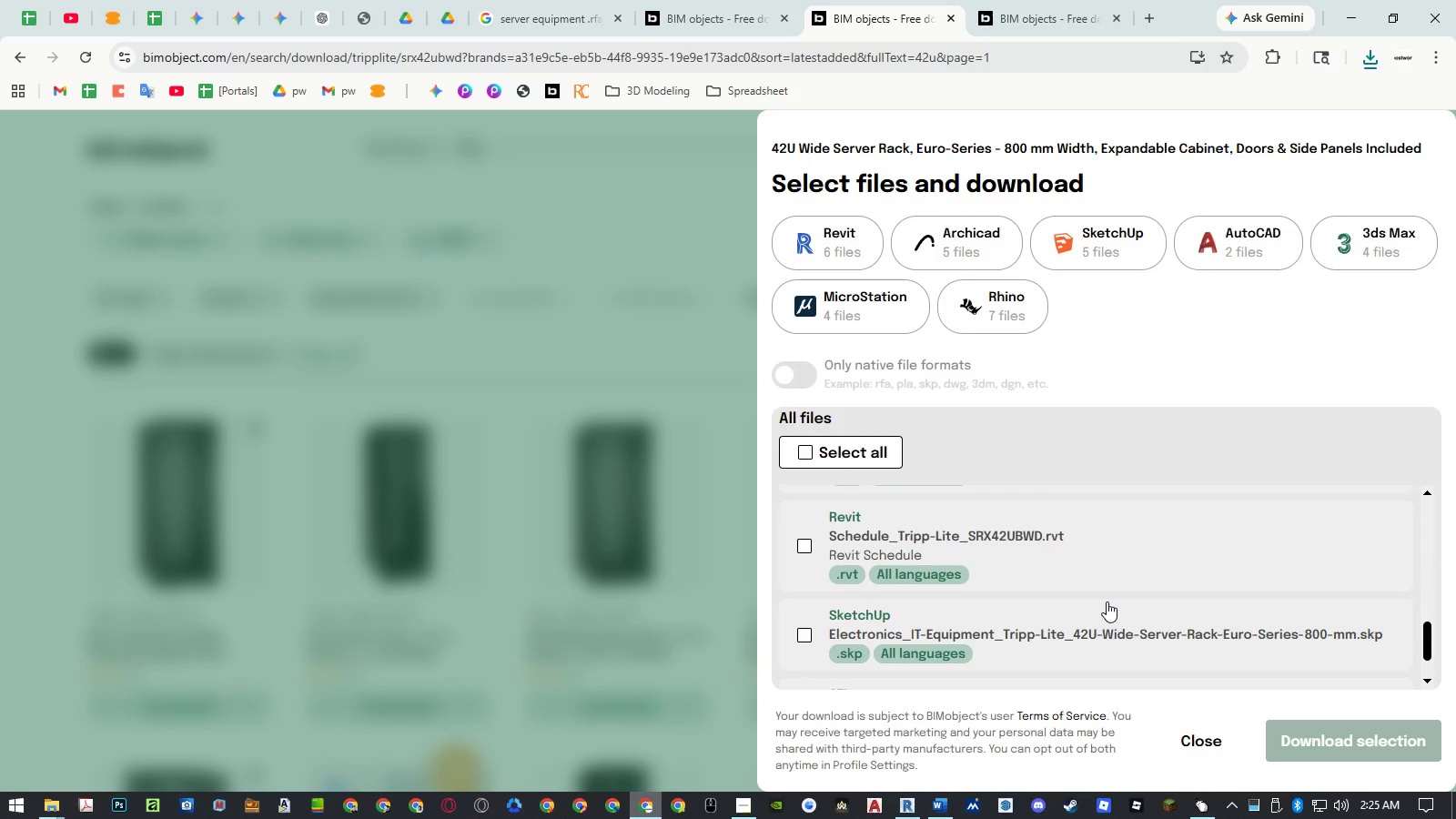 
scroll: coordinate [1107, 602], scroll_direction: up, amount: 1.0
 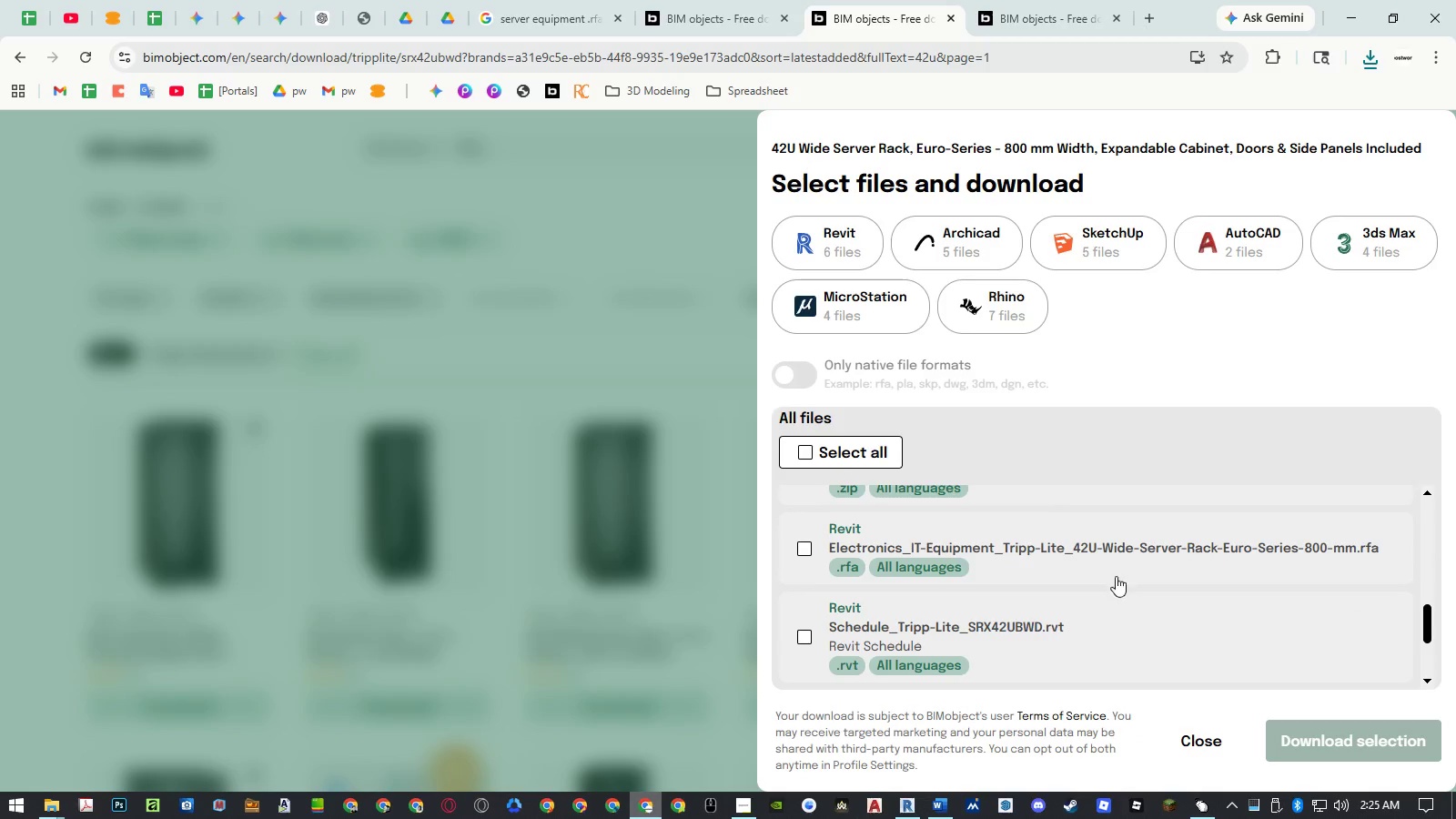 
left_click([1127, 554])
 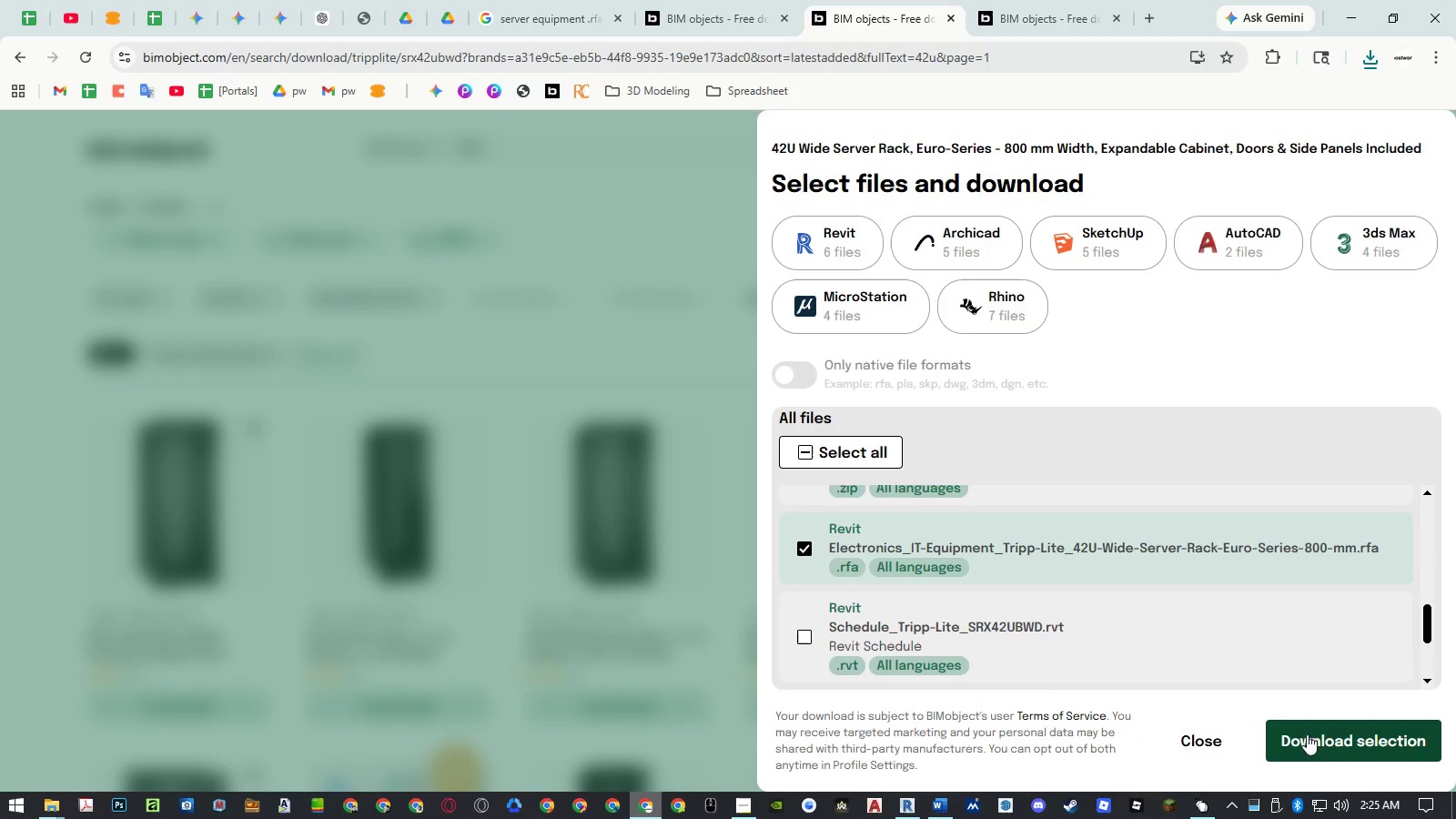 
left_click([1334, 746])
 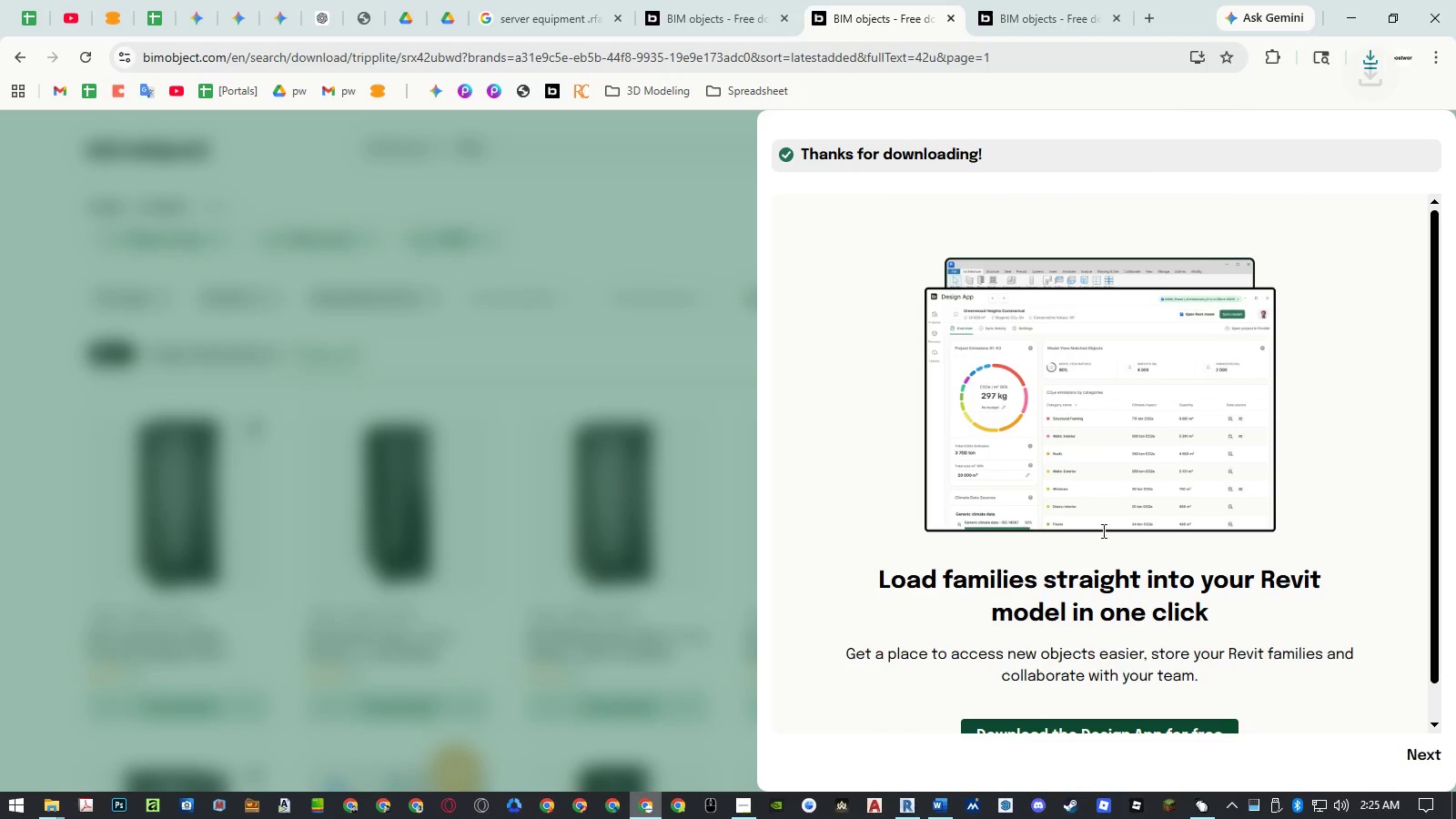 
left_click([659, 438])
 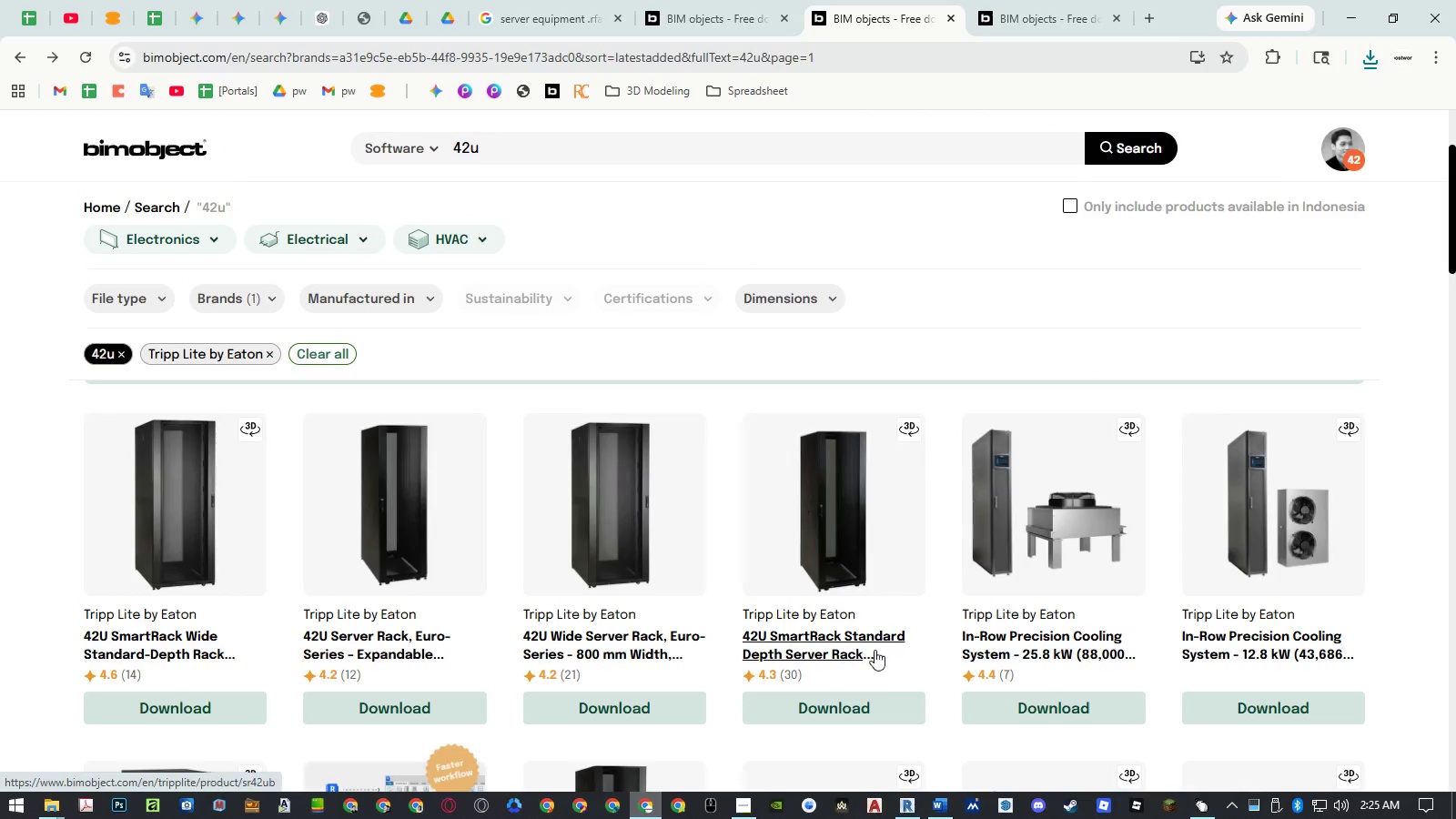 
left_click([856, 700])
 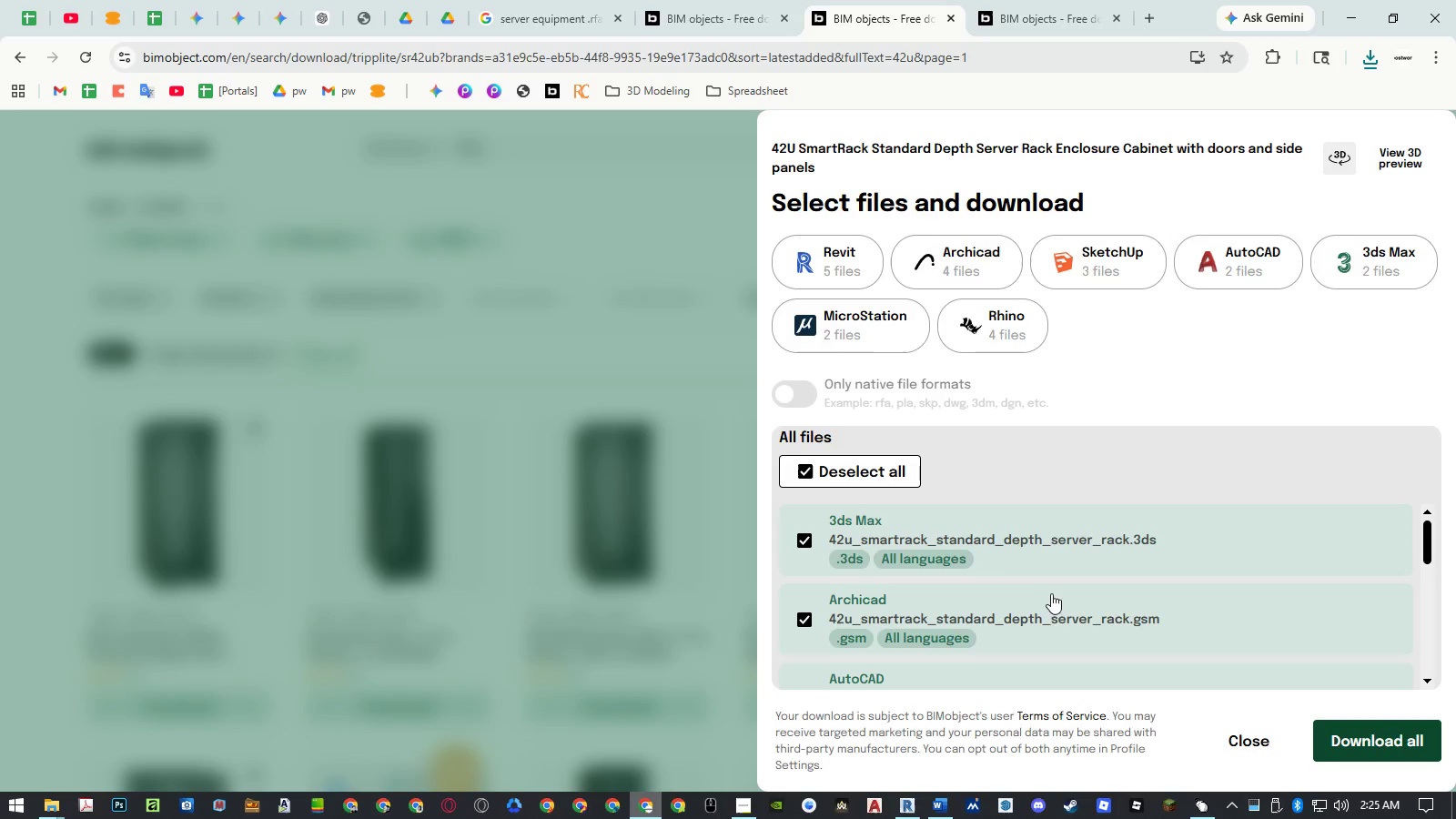 
left_click([894, 463])
 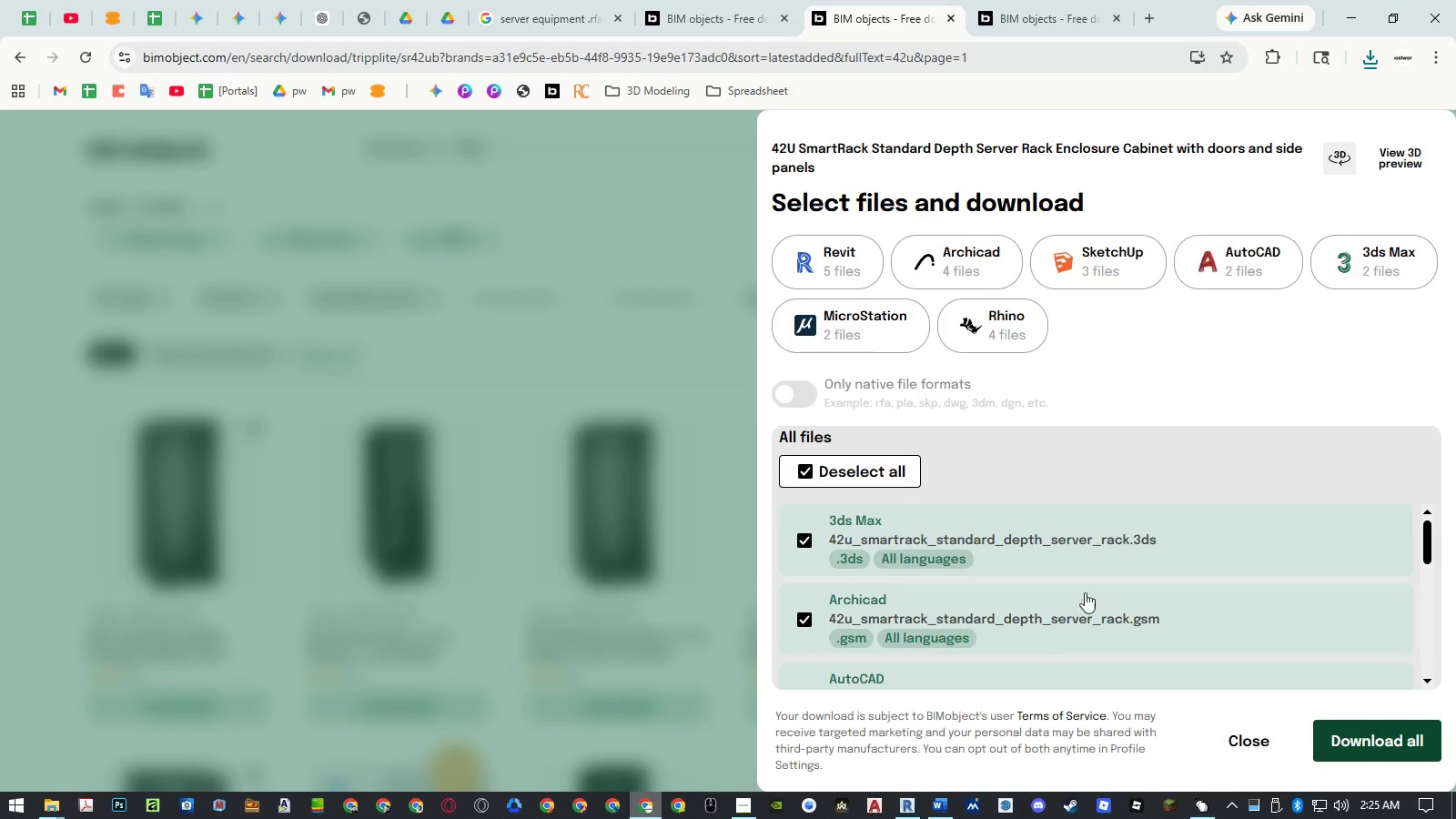 
scroll: coordinate [1089, 596], scroll_direction: down, amount: 18.0
 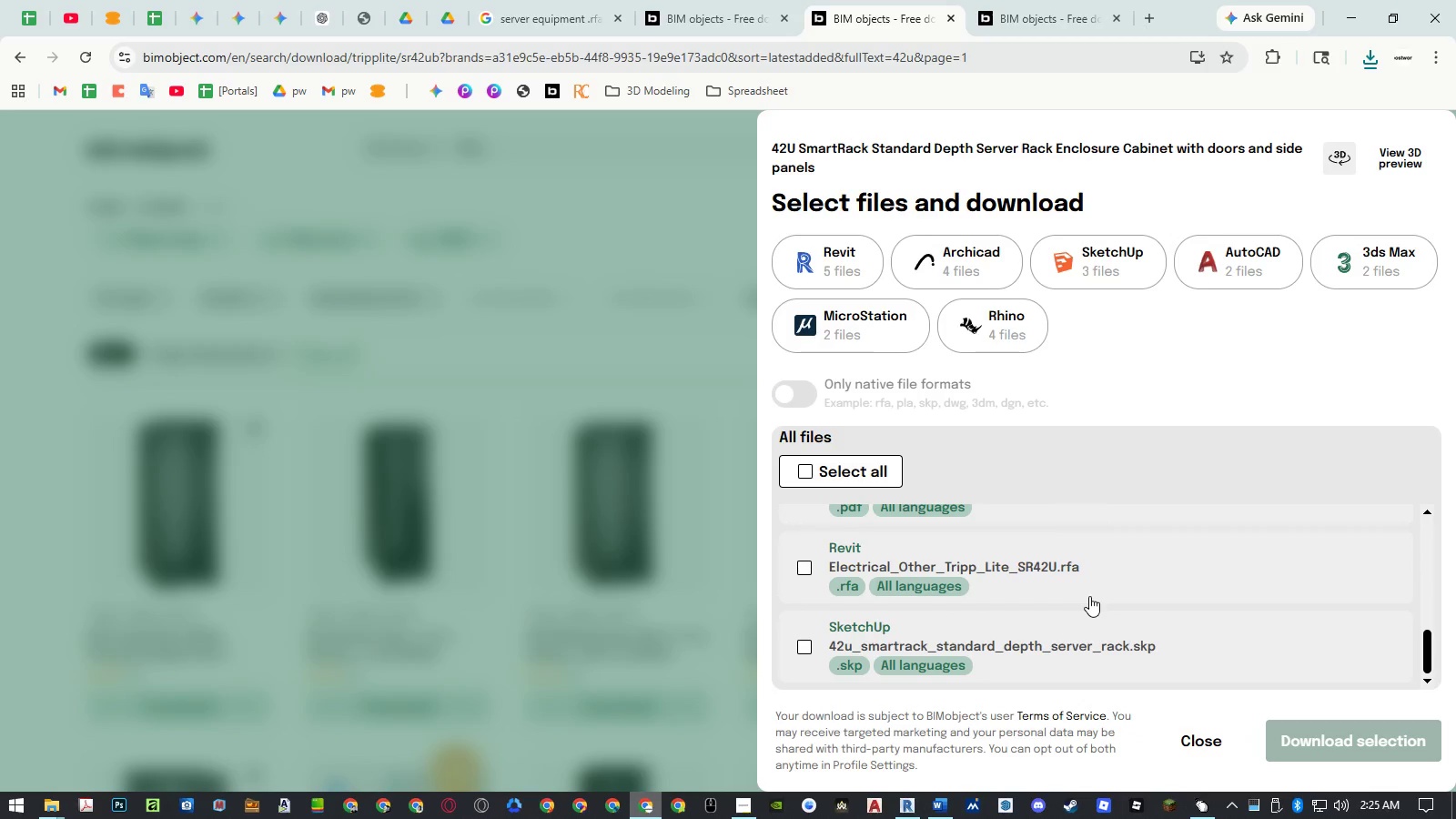 
left_click([1093, 588])
 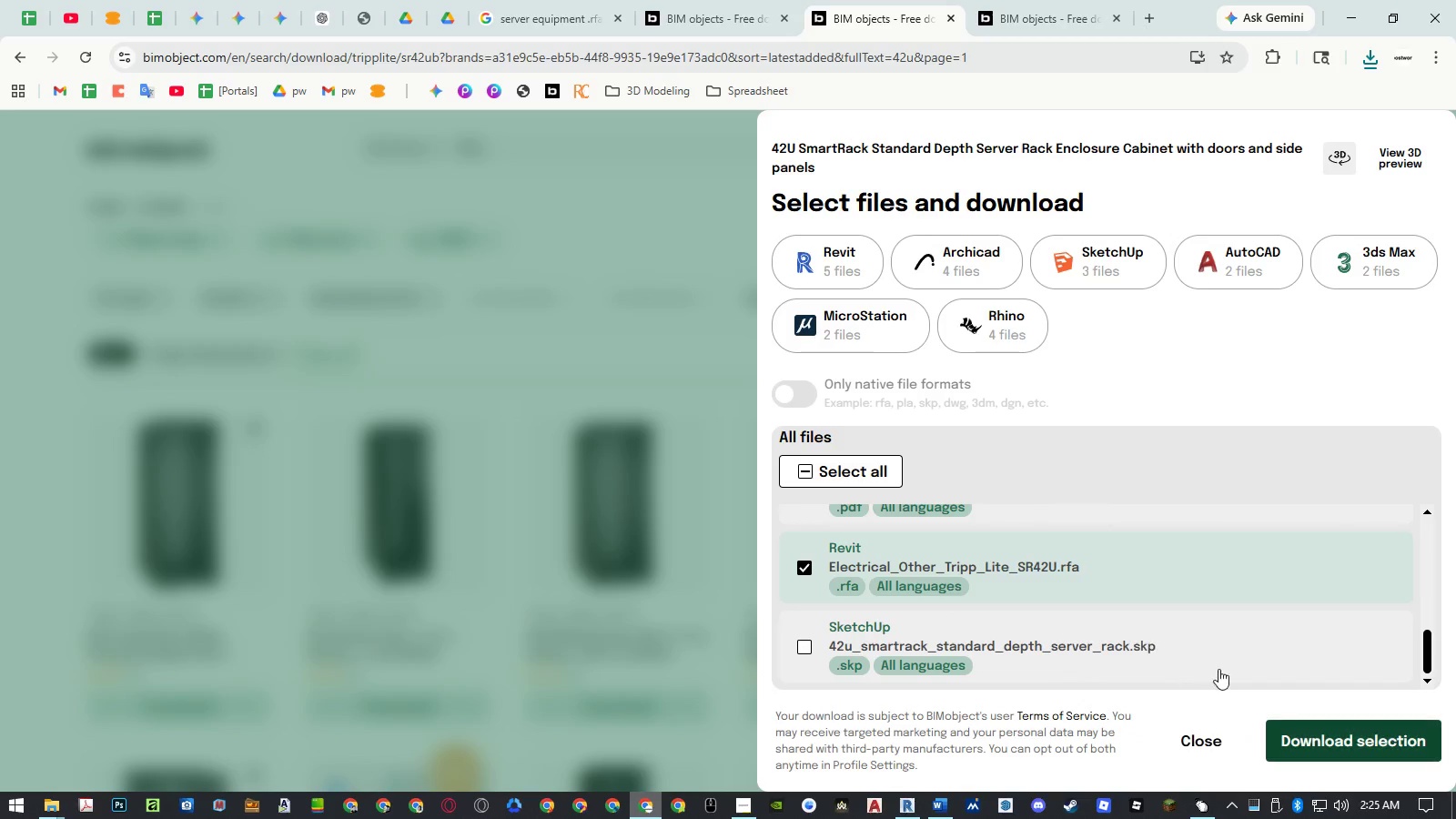 
scroll: coordinate [1229, 655], scroll_direction: up, amount: 2.0
 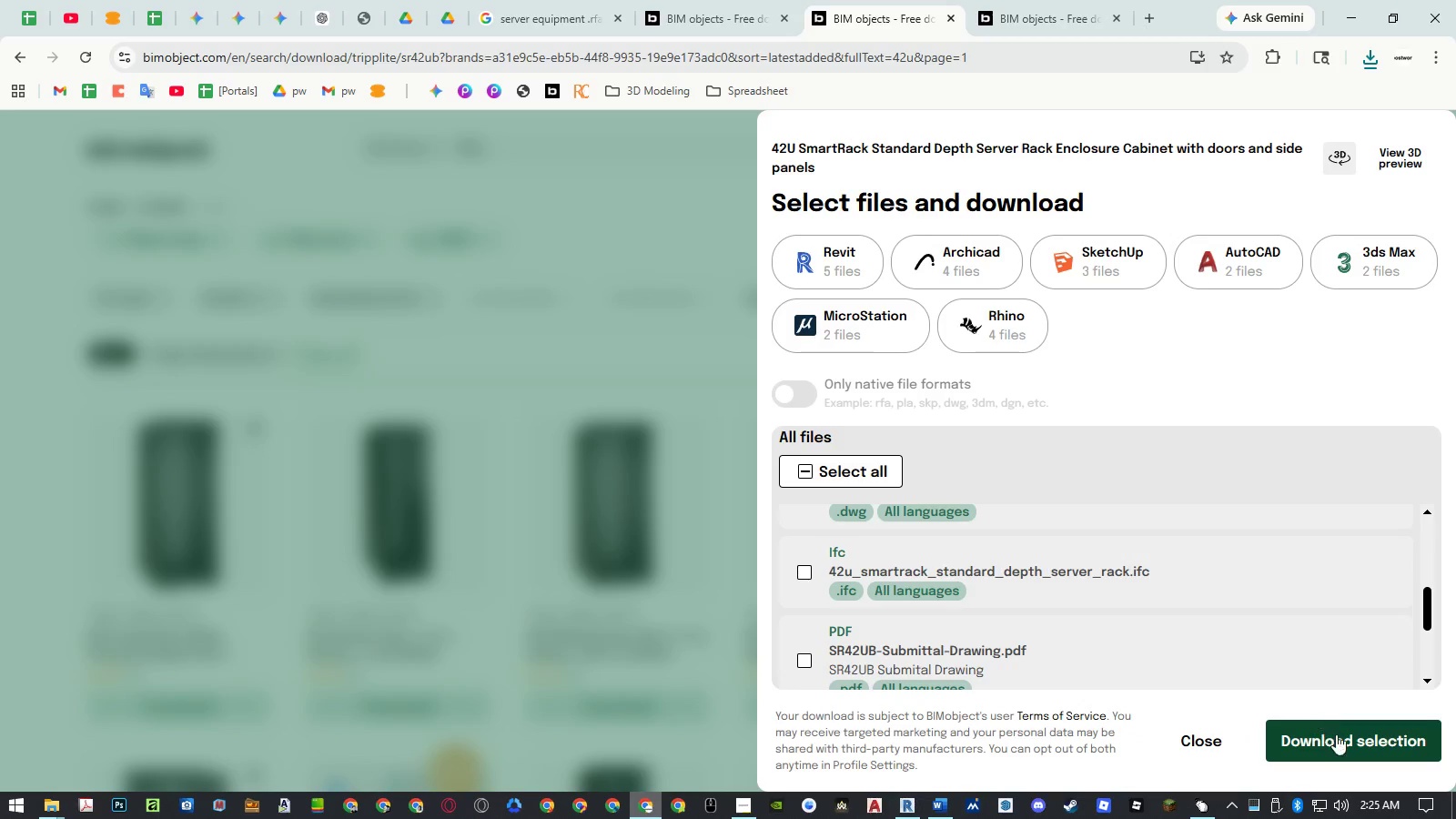 
left_click([1338, 736])
 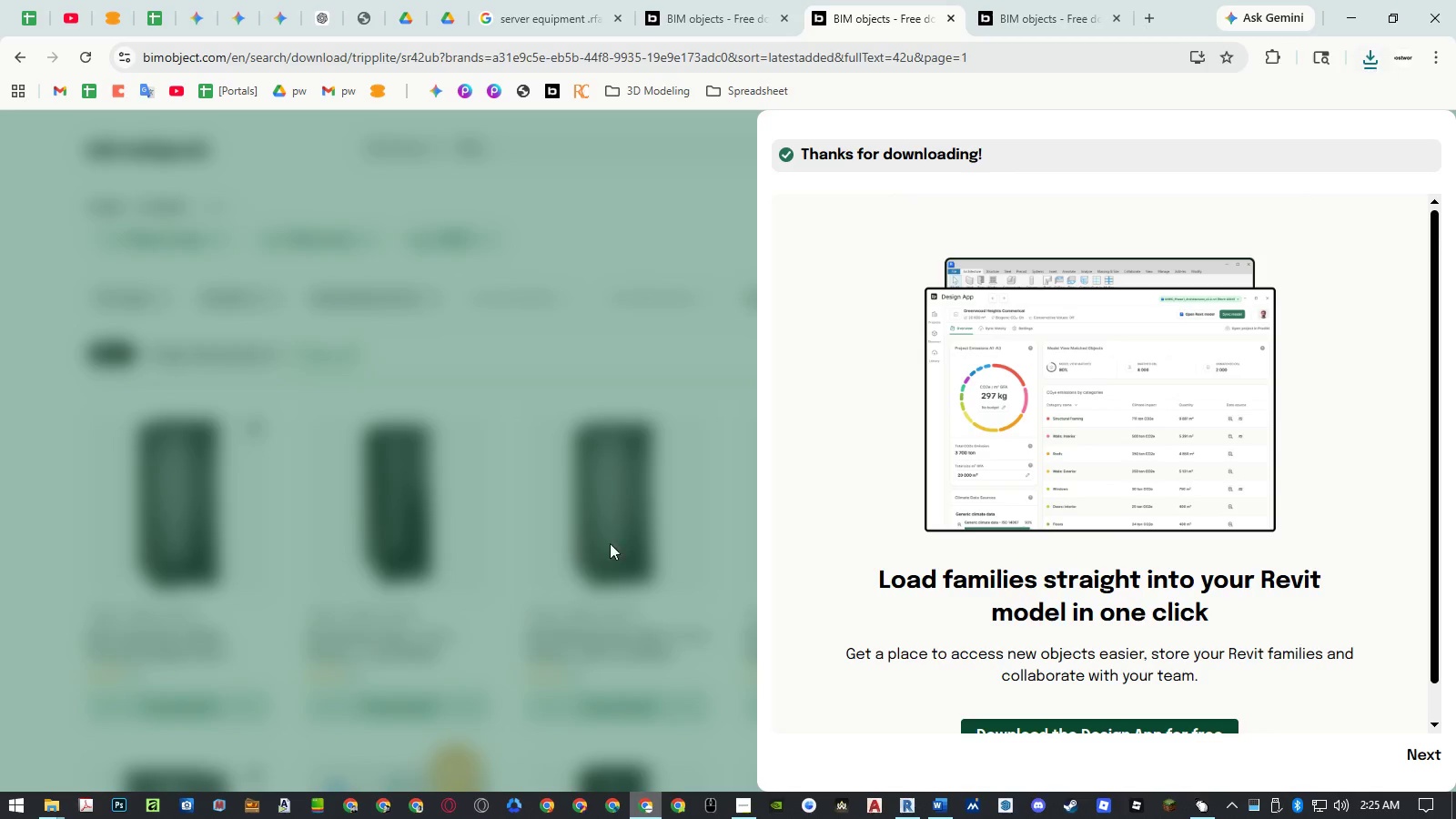 
left_click([717, 553])
 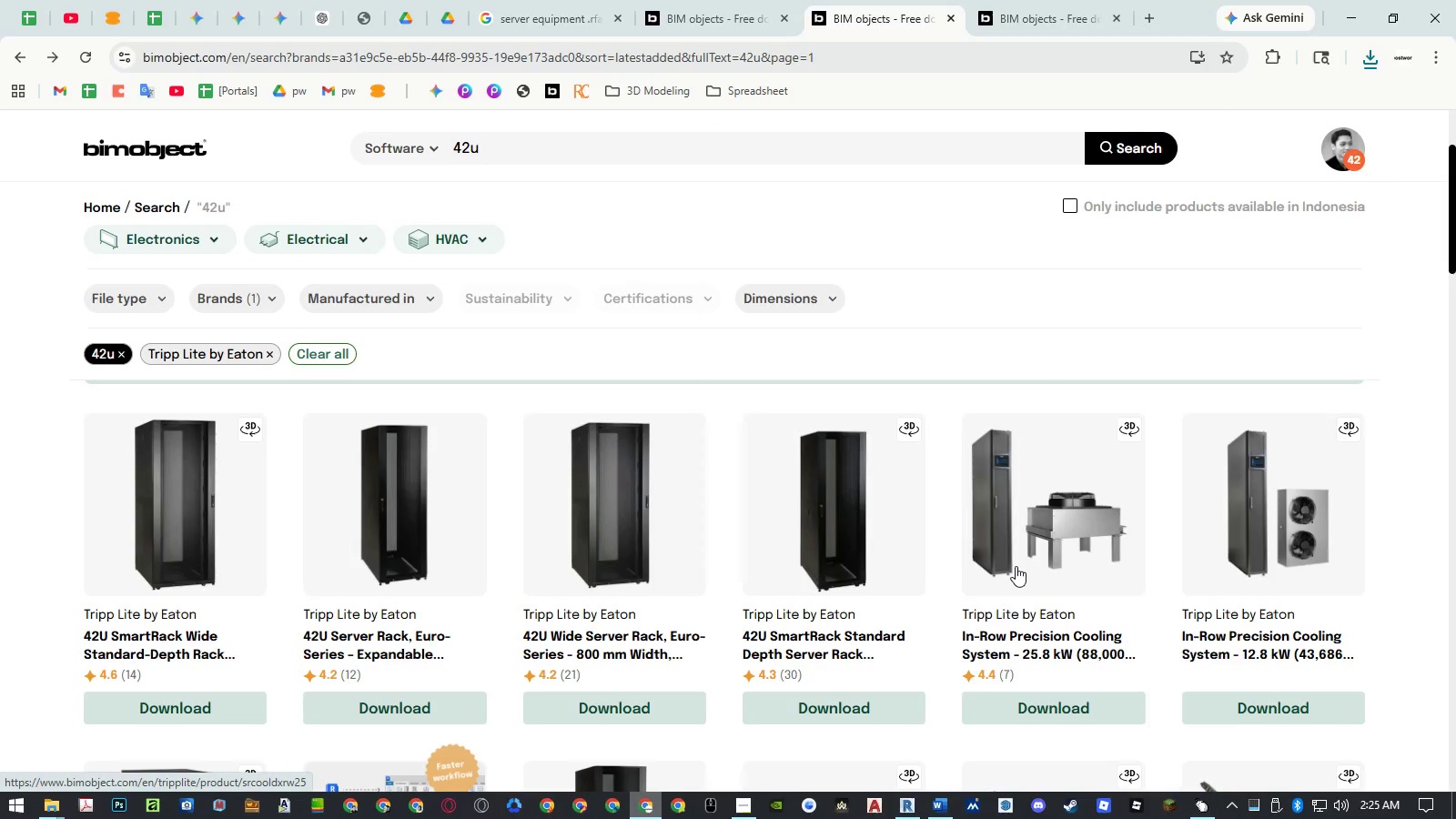 
wait(7.23)
 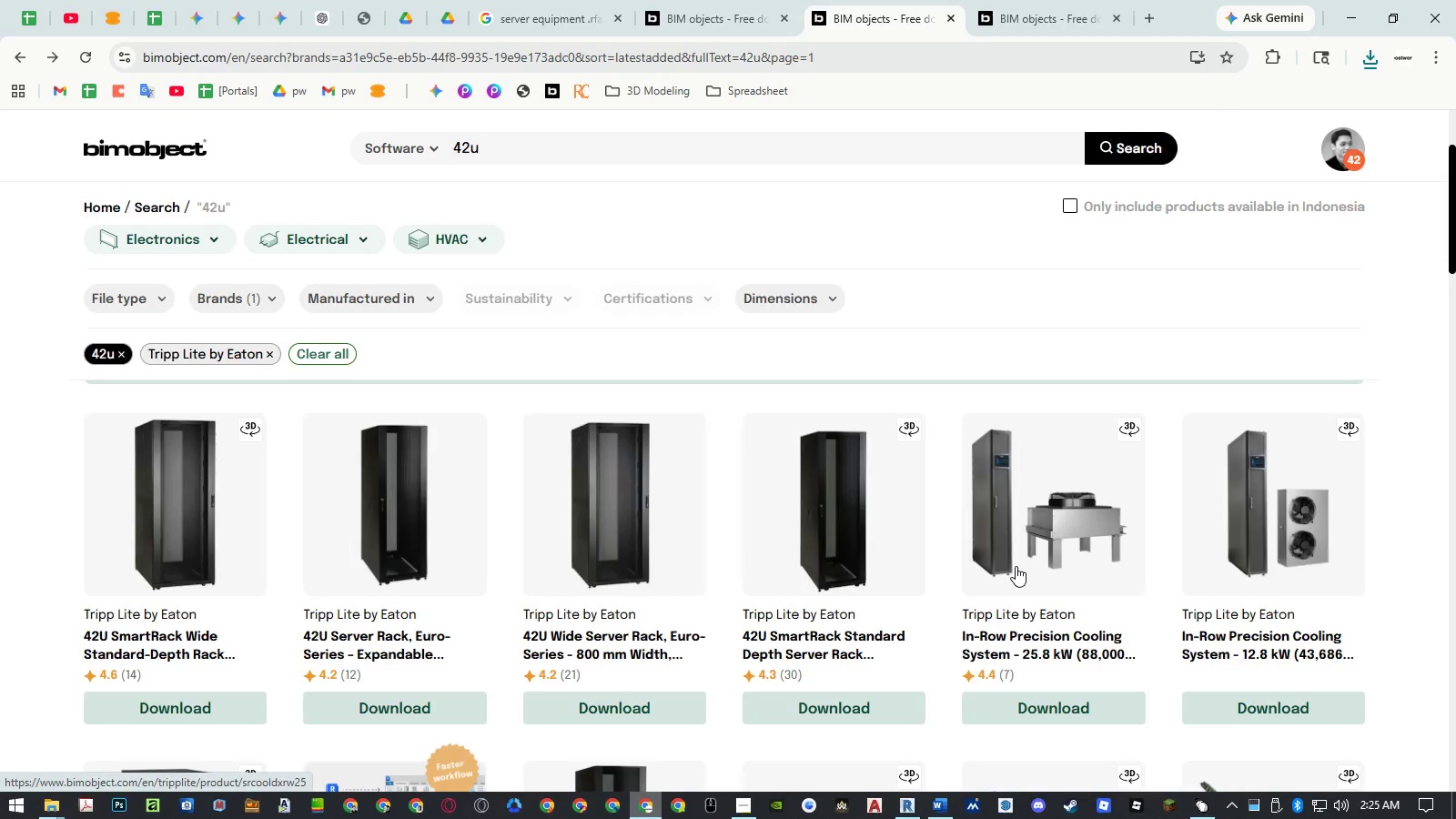 
scroll: coordinate [1016, 566], scroll_direction: down, amount: 2.0
 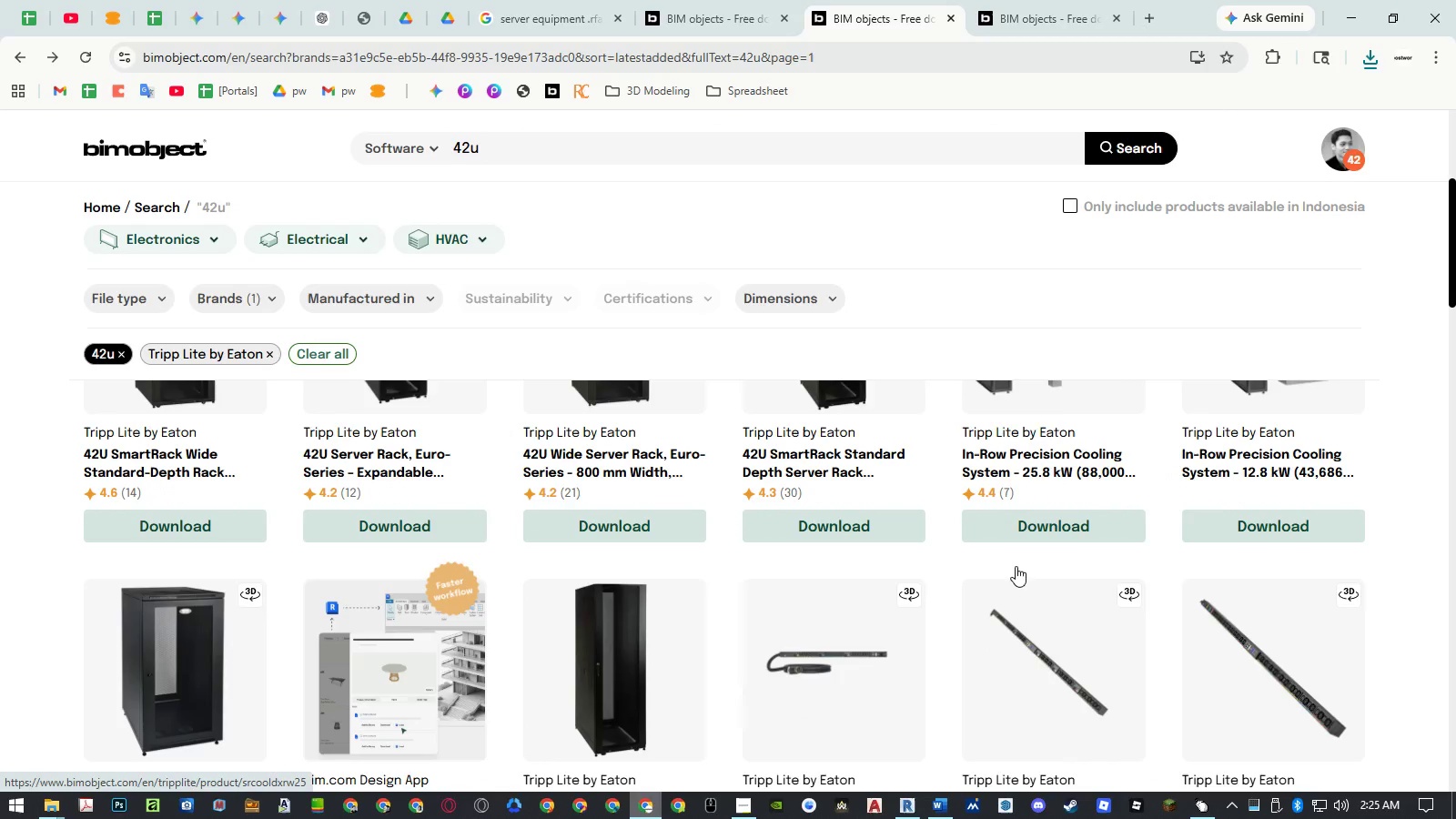 
scroll: coordinate [1016, 566], scroll_direction: up, amount: 2.0
 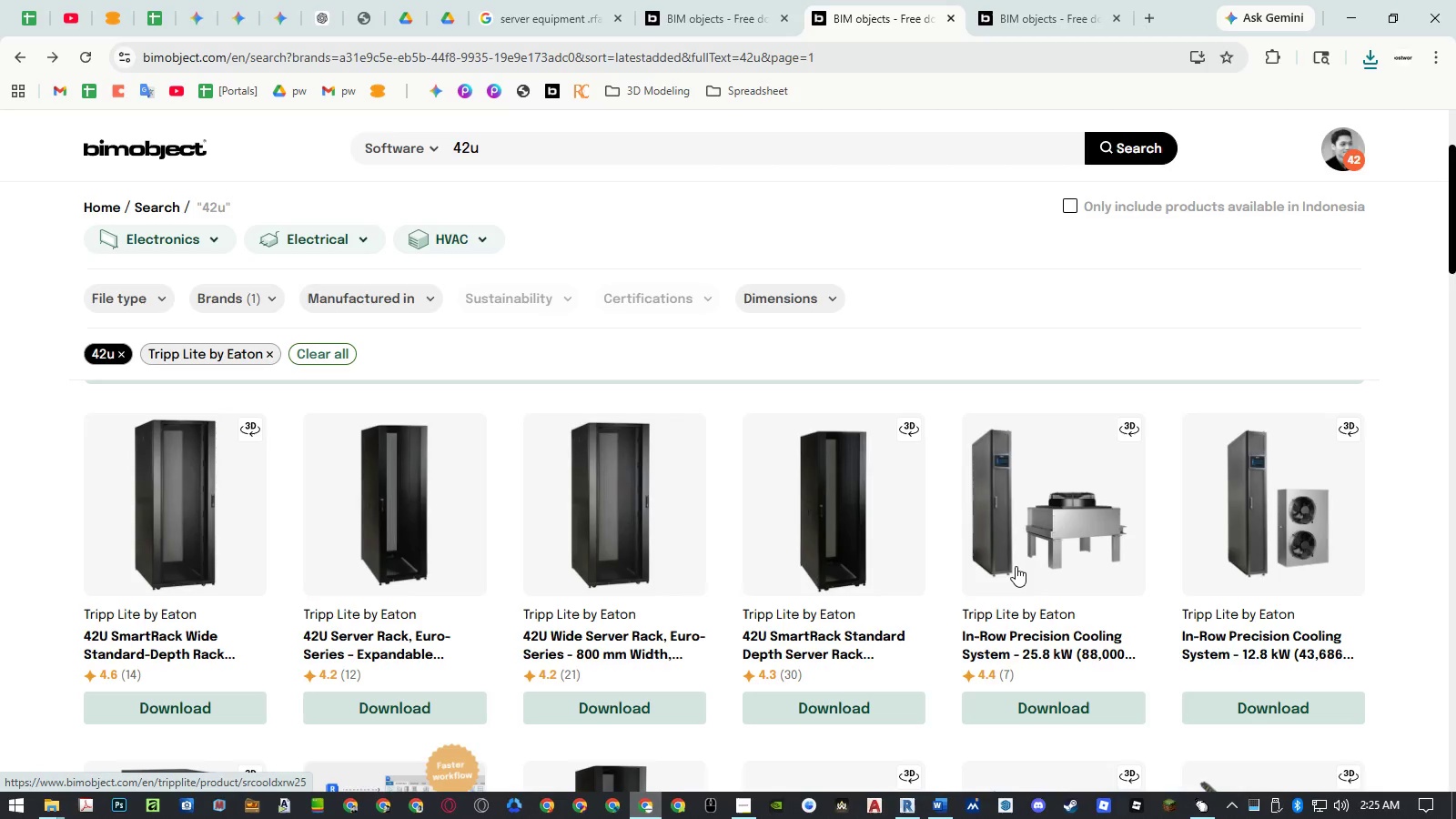 
scroll: coordinate [1016, 566], scroll_direction: down, amount: 8.0
 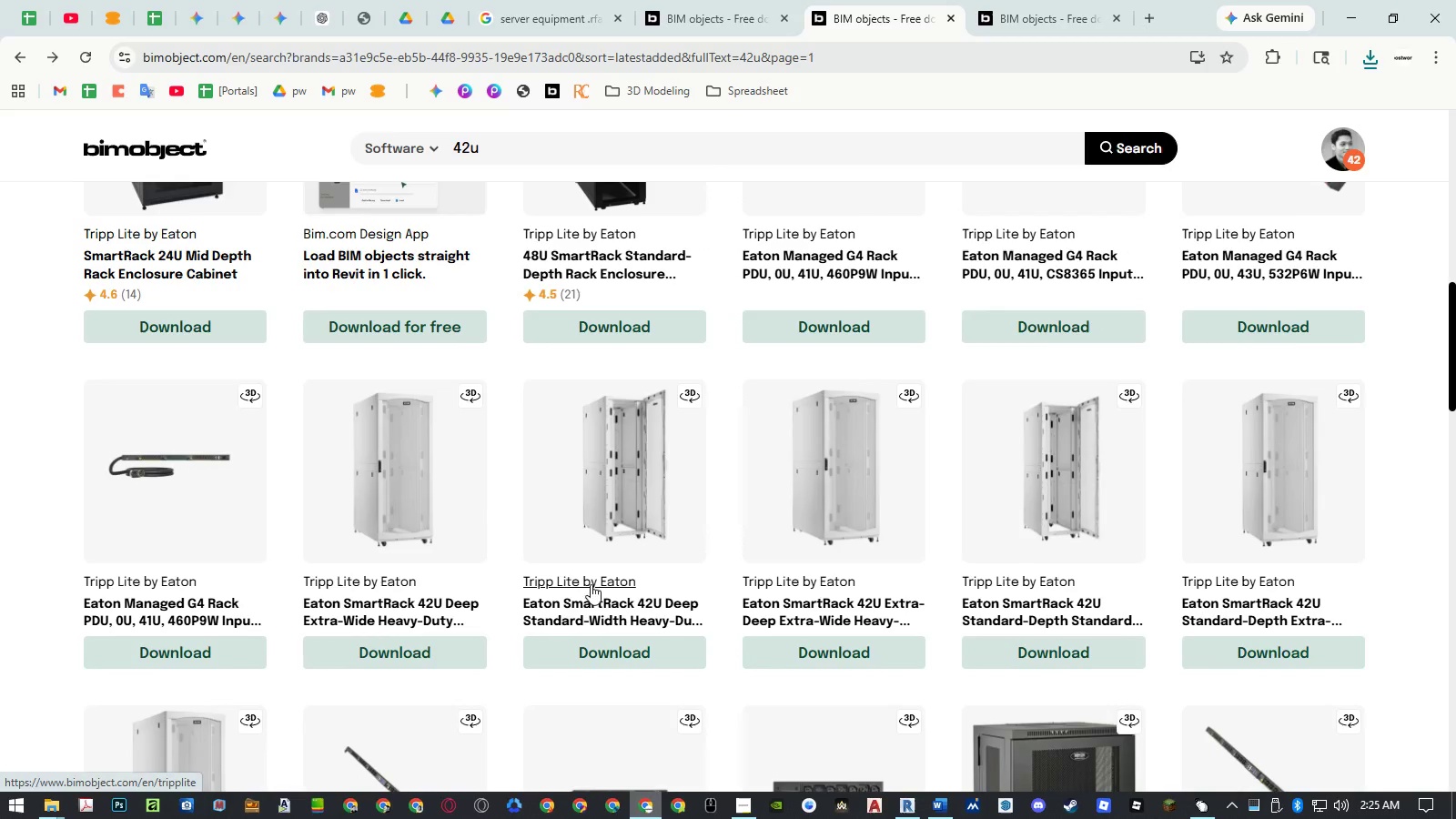 
middle_click([602, 603])
 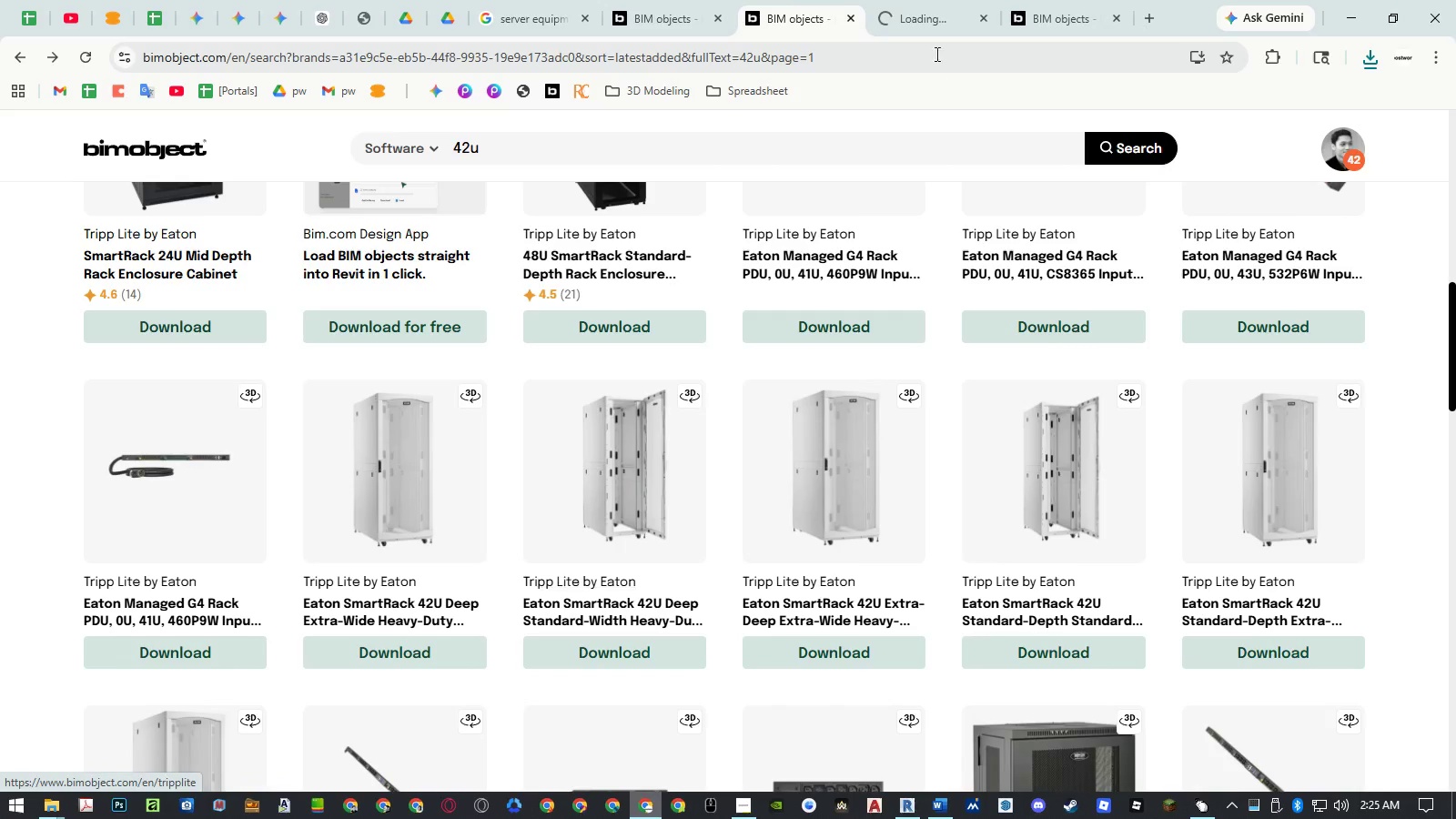 
left_click([936, 25])
 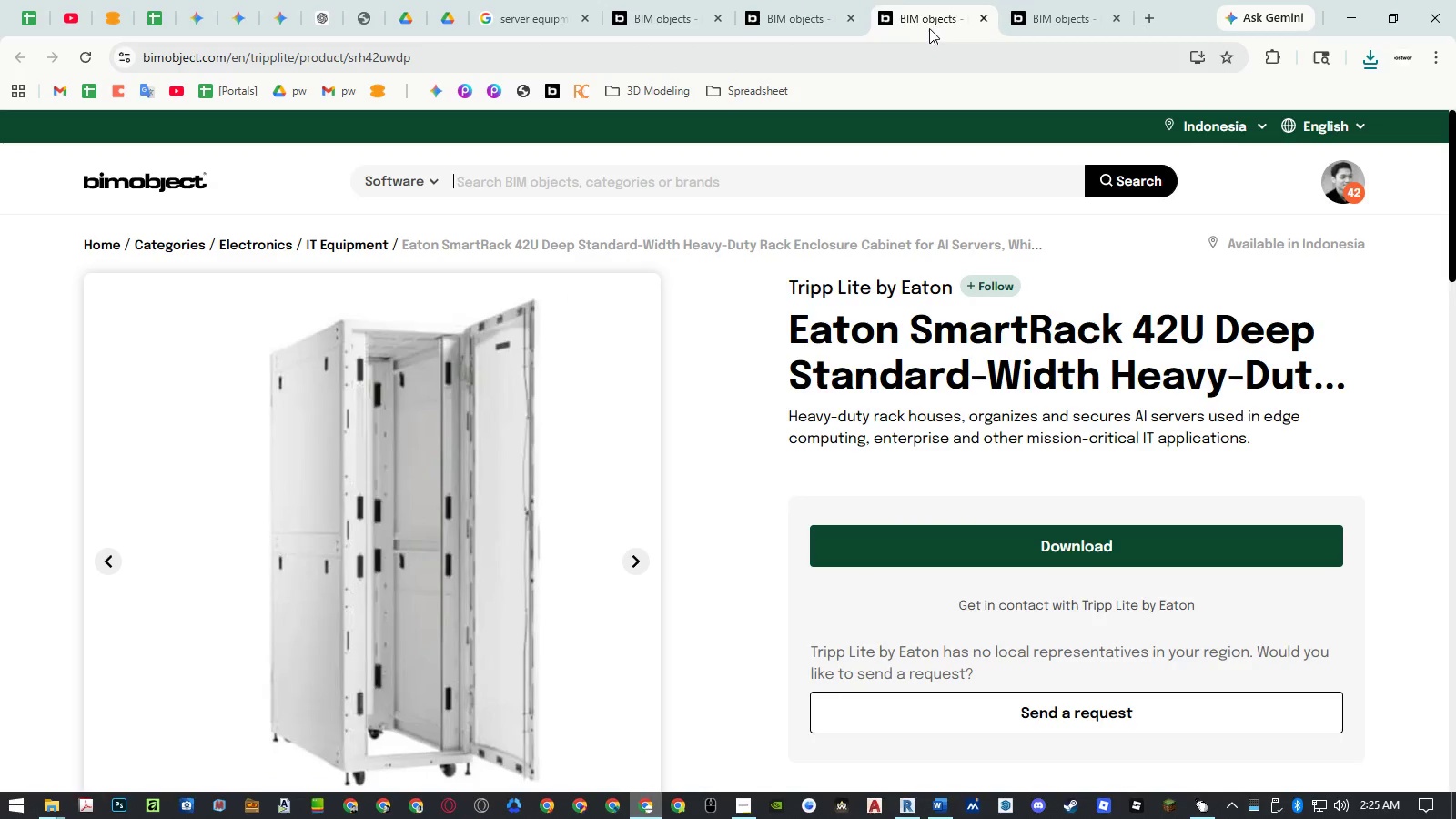 
wait(5.31)
 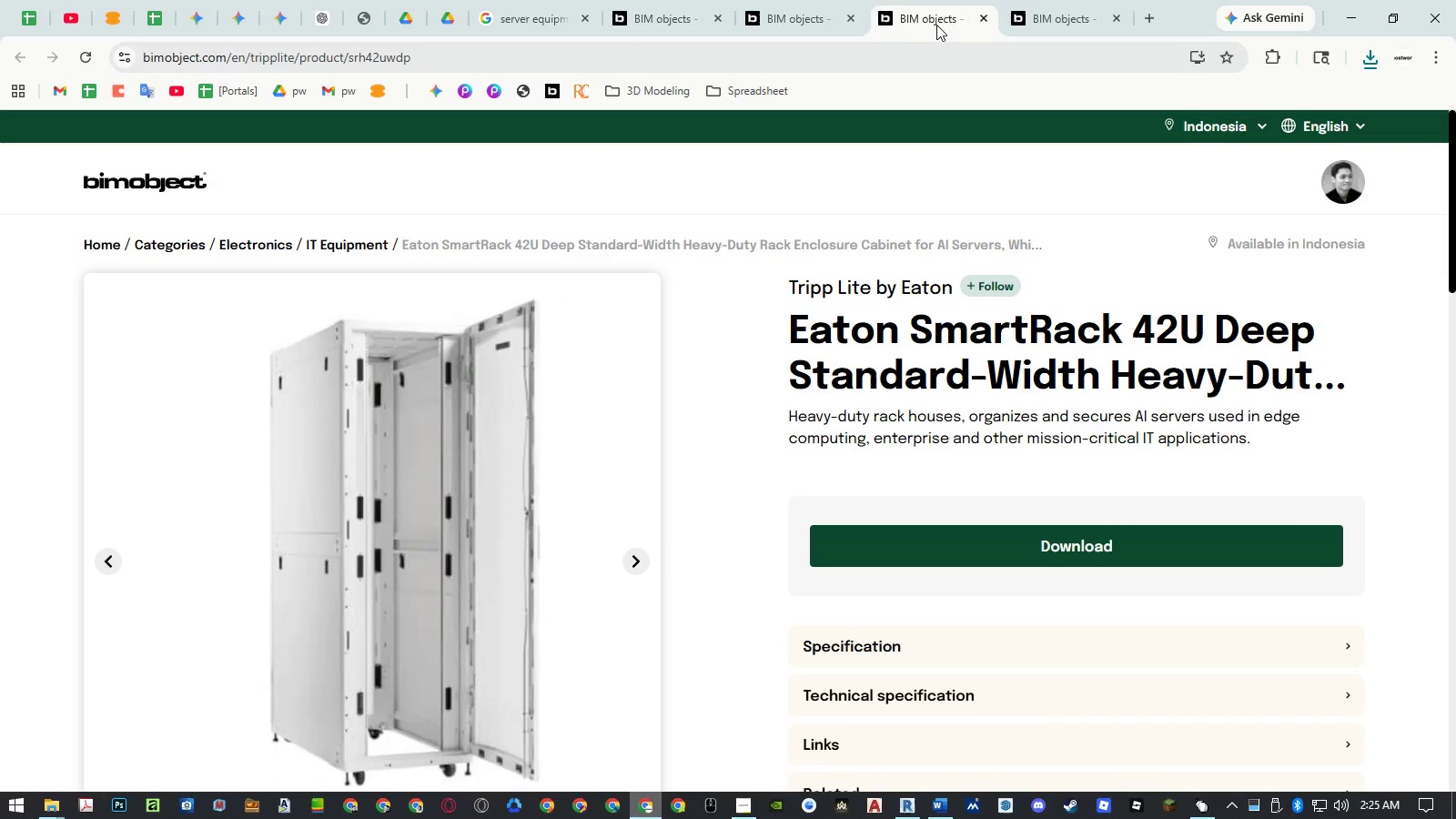 
scroll: coordinate [645, 378], scroll_direction: down, amount: 3.0
 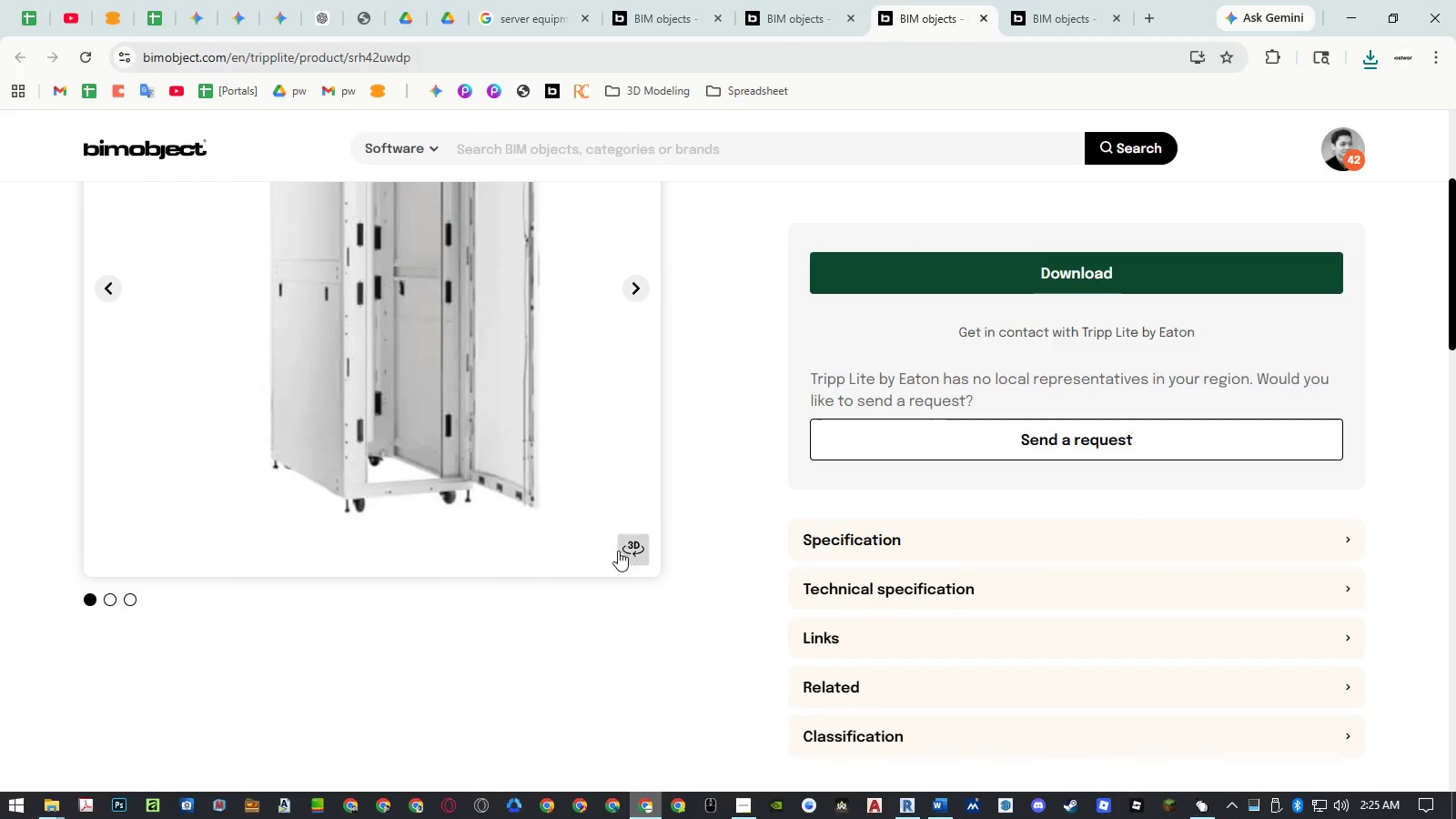 
left_click([631, 551])
 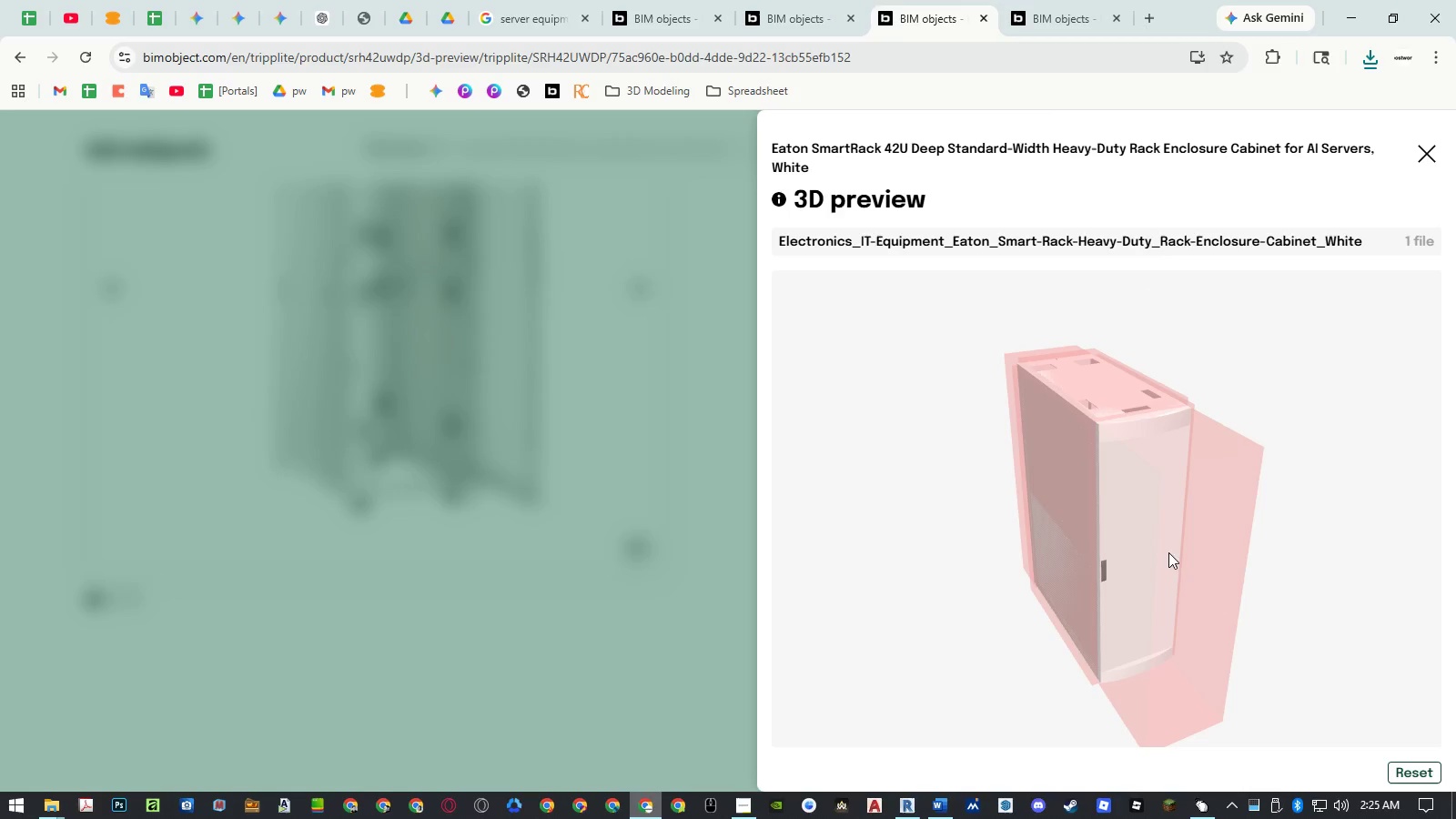 
wait(5.03)
 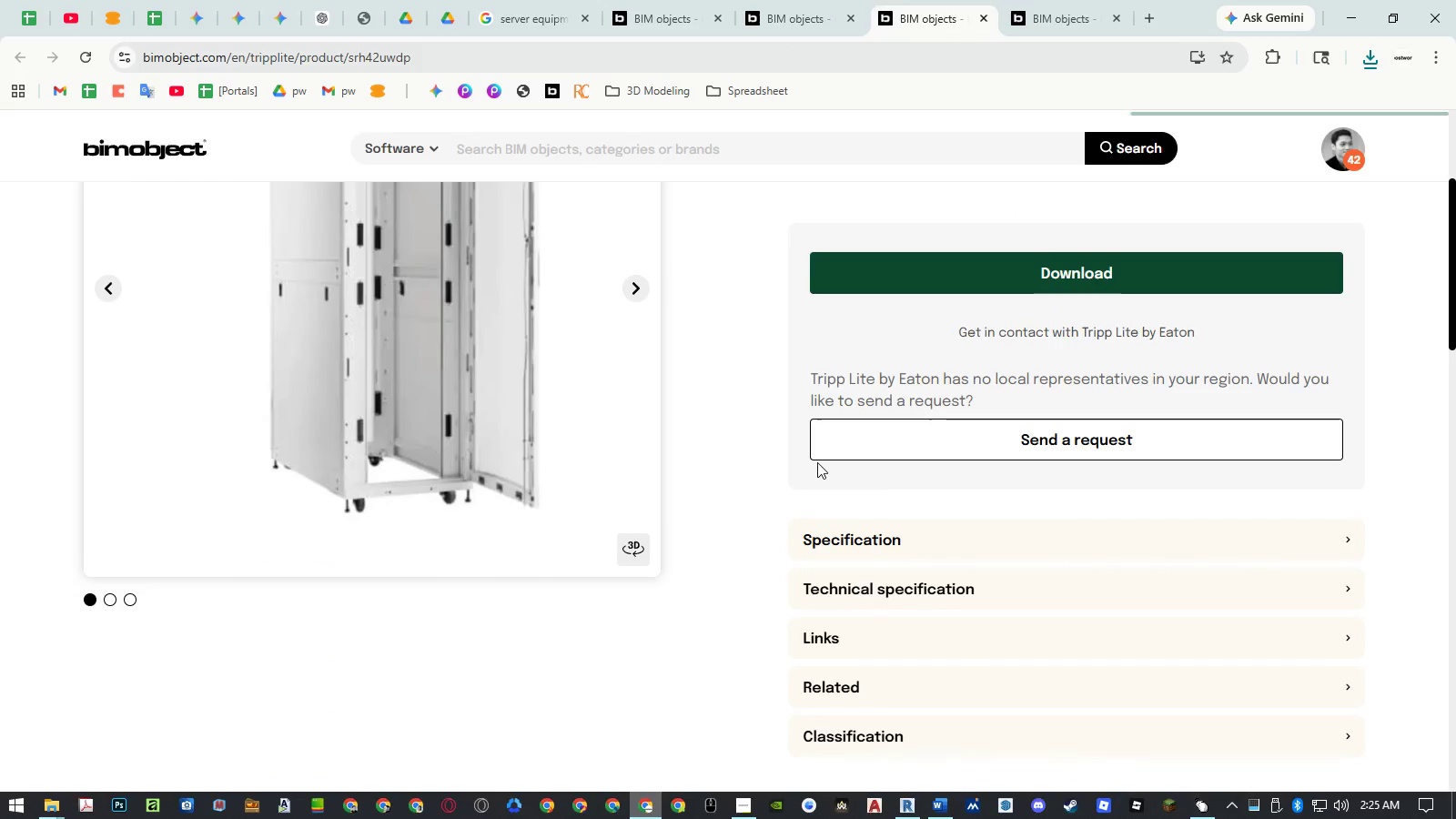 
left_click_drag(start_coordinate=[1200, 604], to_coordinate=[1124, 589])
 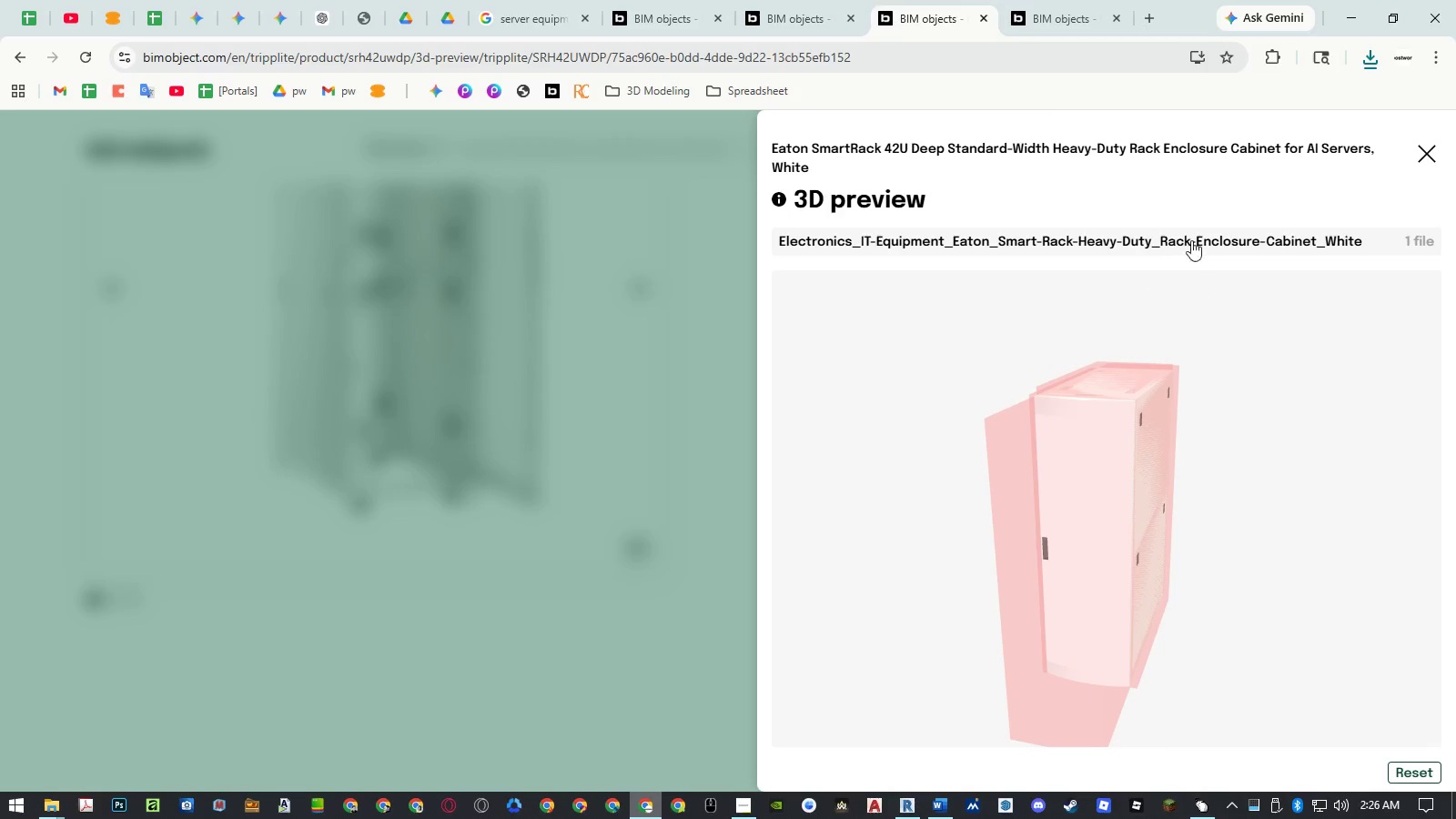 
left_click([1190, 241])
 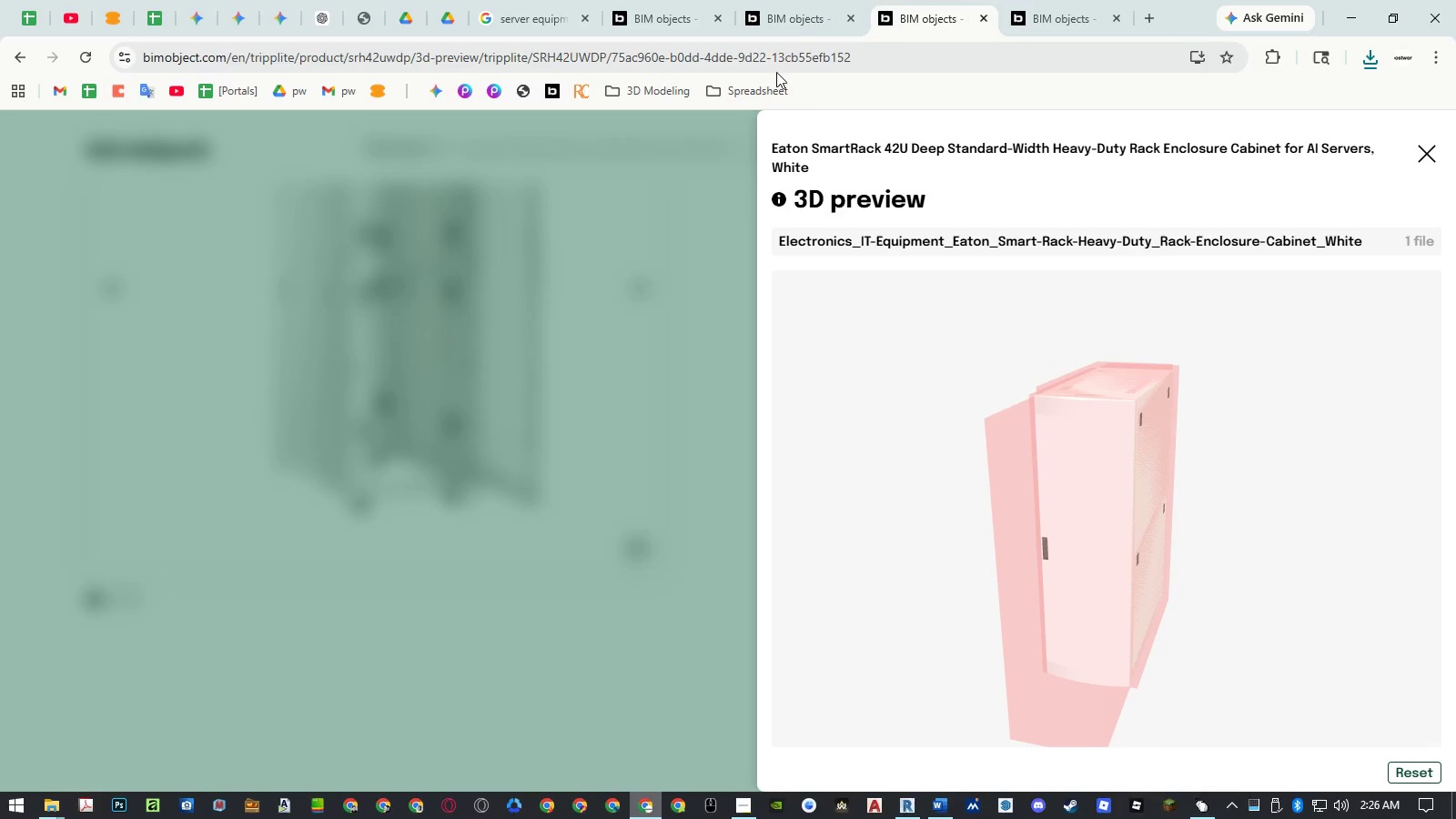 
middle_click([898, 17])
 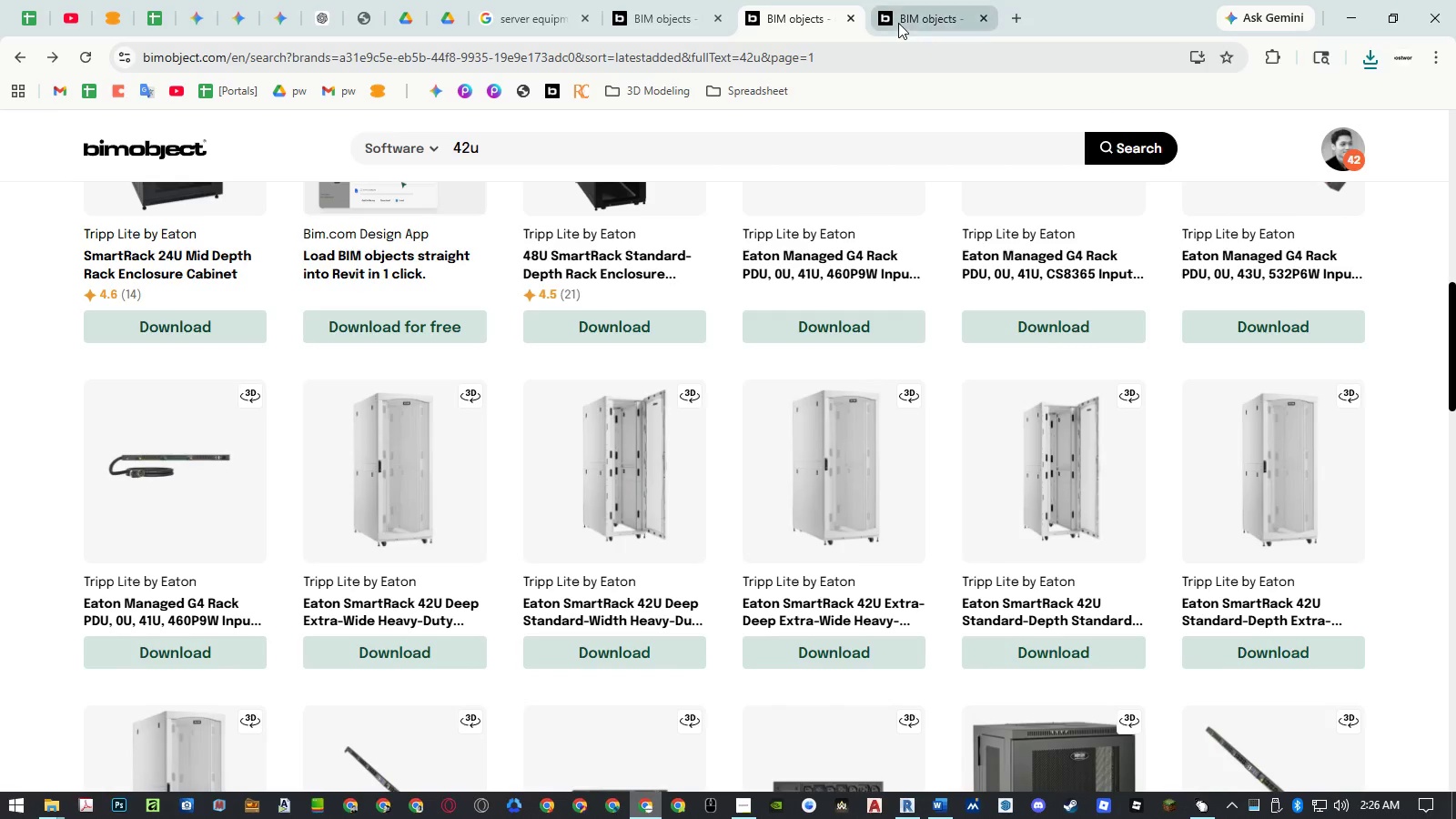 
left_click([927, 17])
 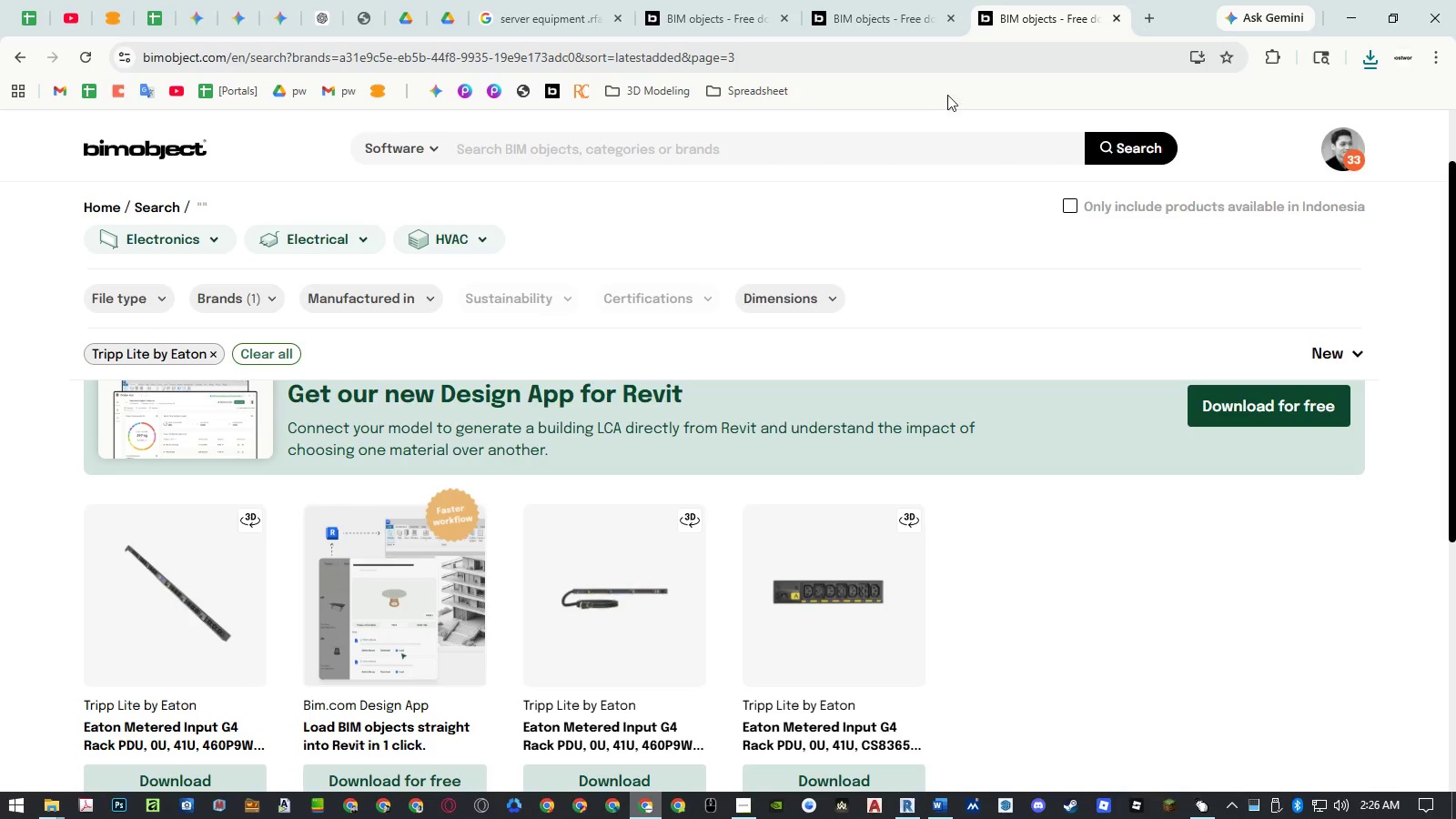 
middle_click([1039, 16])
 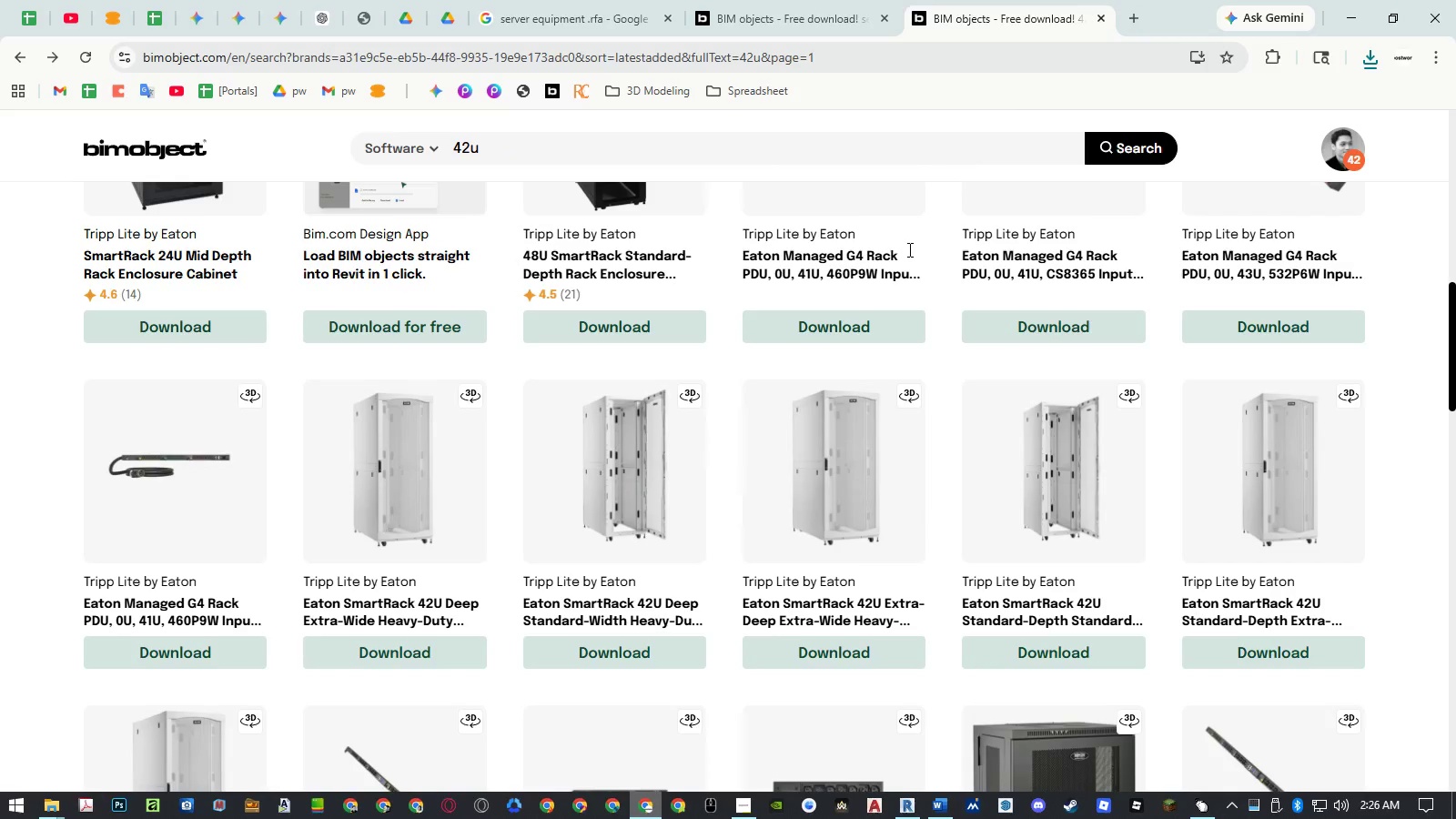 
scroll: coordinate [908, 250], scroll_direction: up, amount: 15.0
 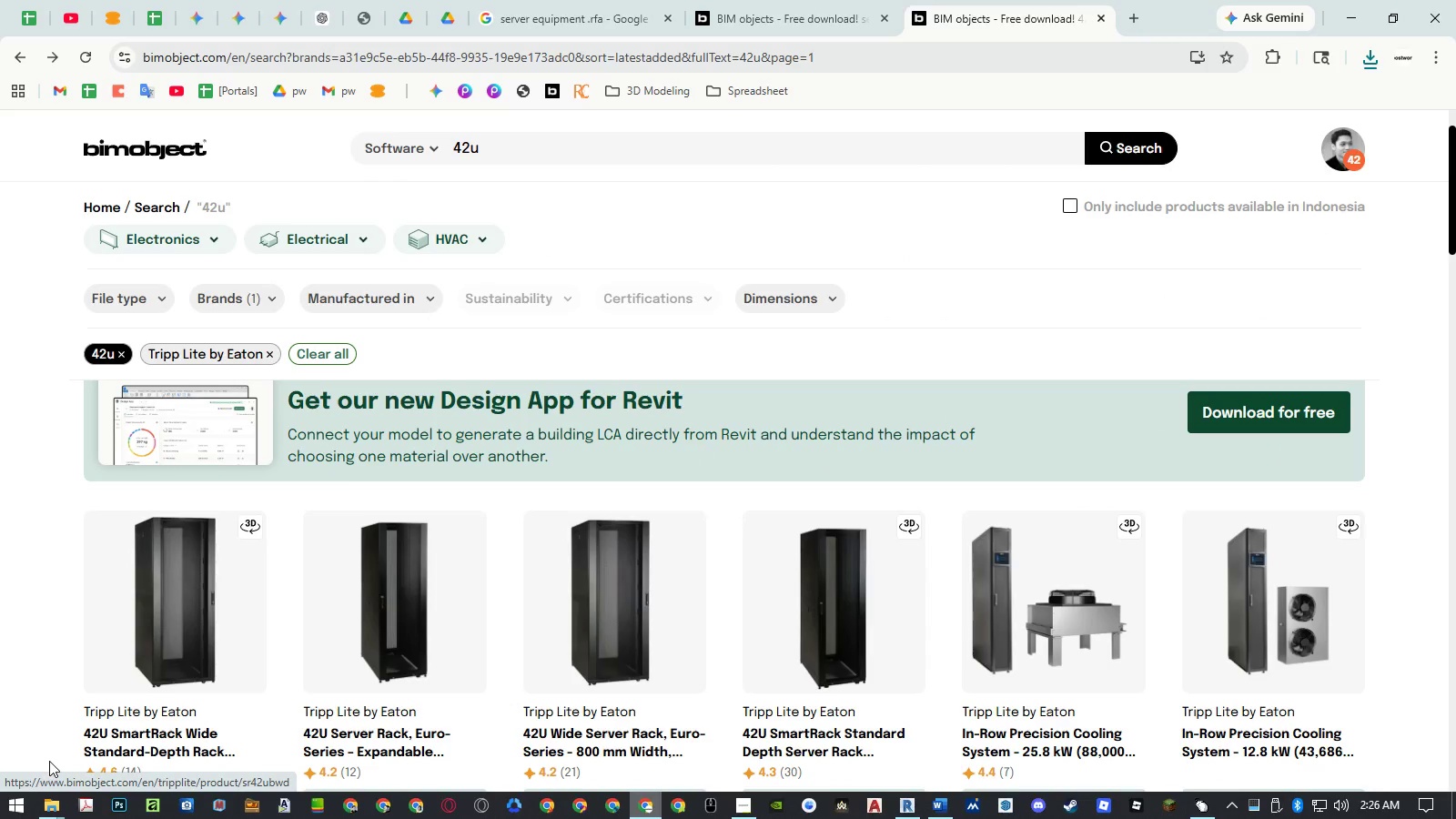 
left_click([46, 808])
 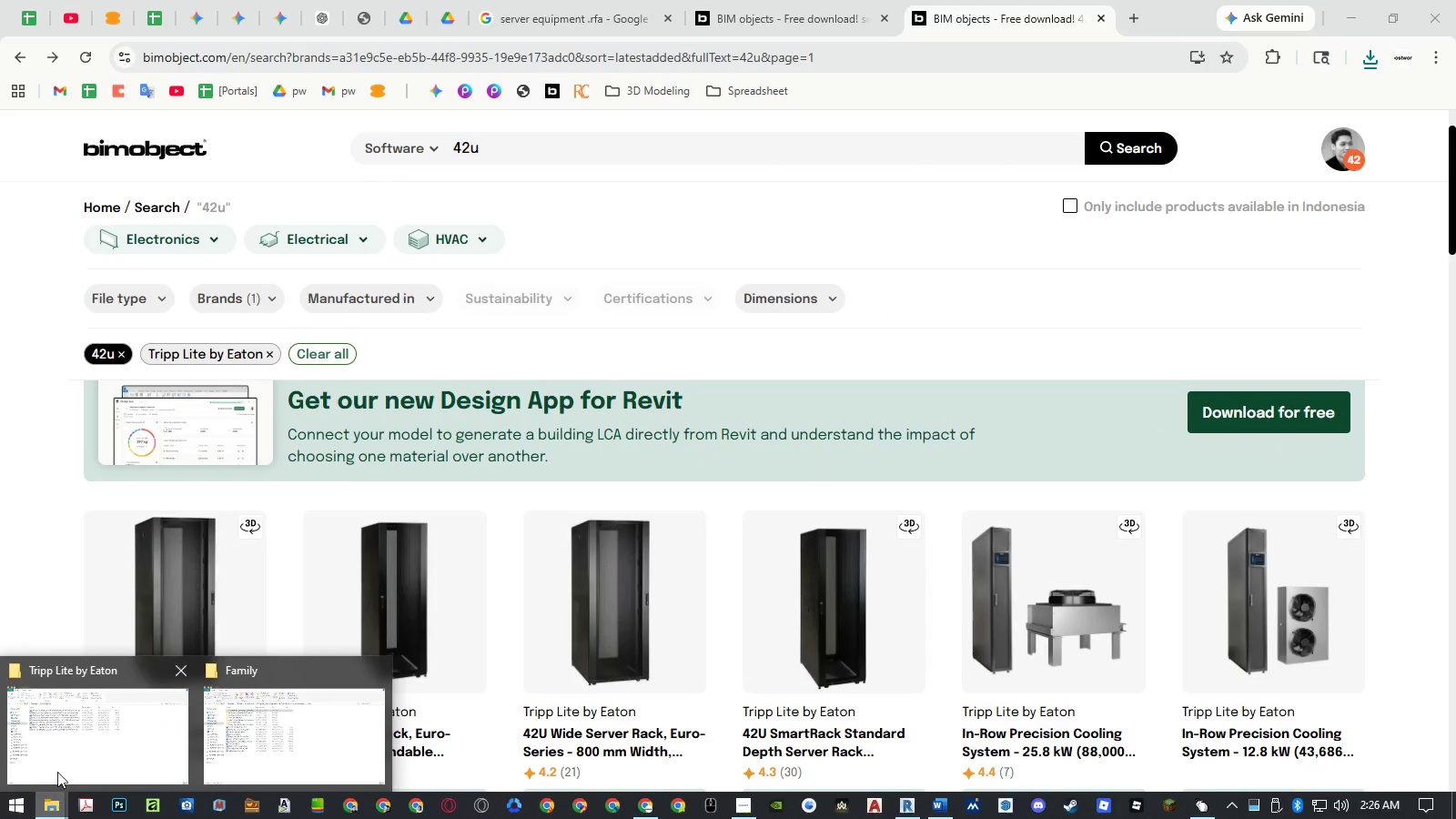 
double_click([62, 761])
 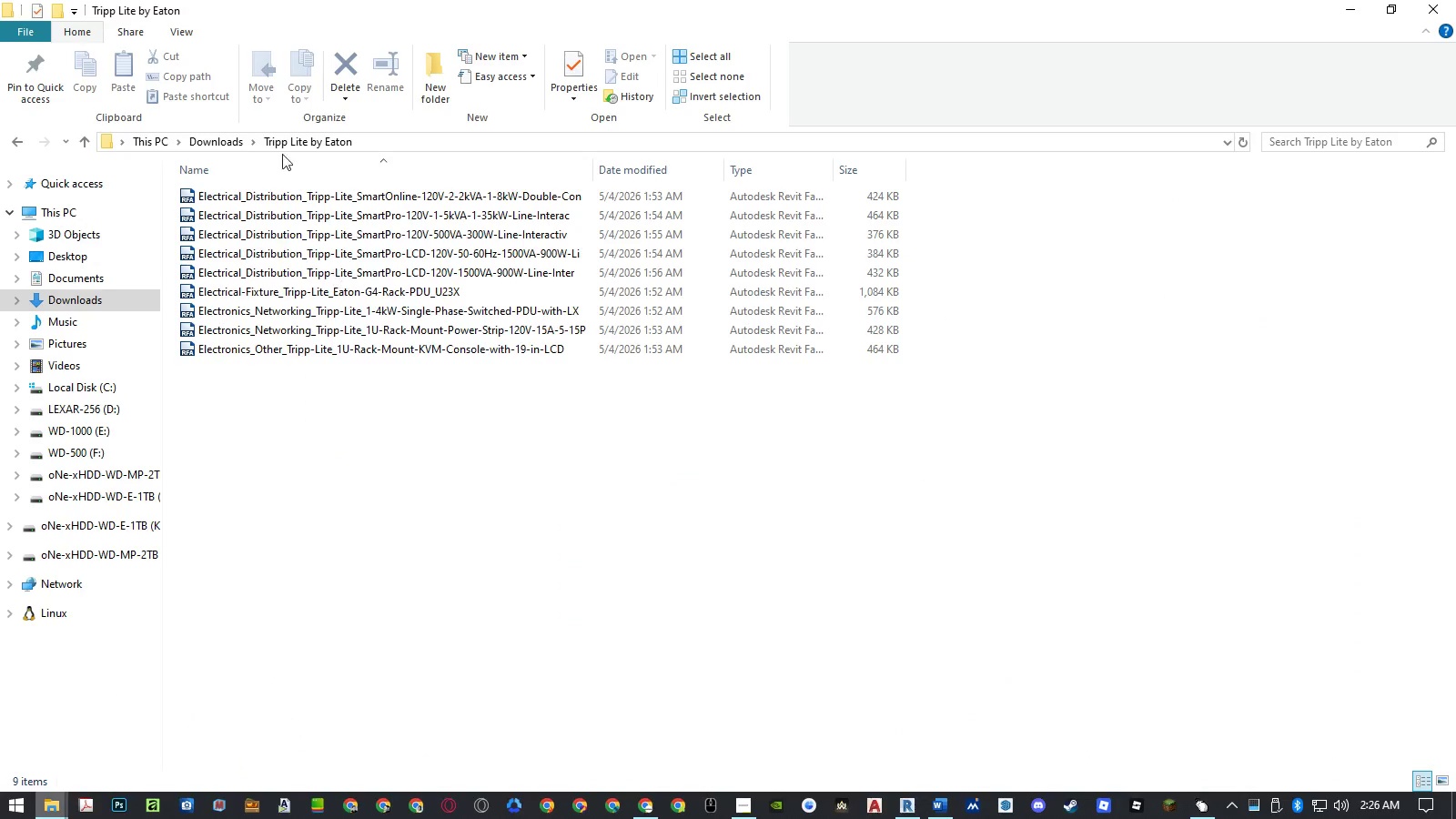 
left_click([220, 143])
 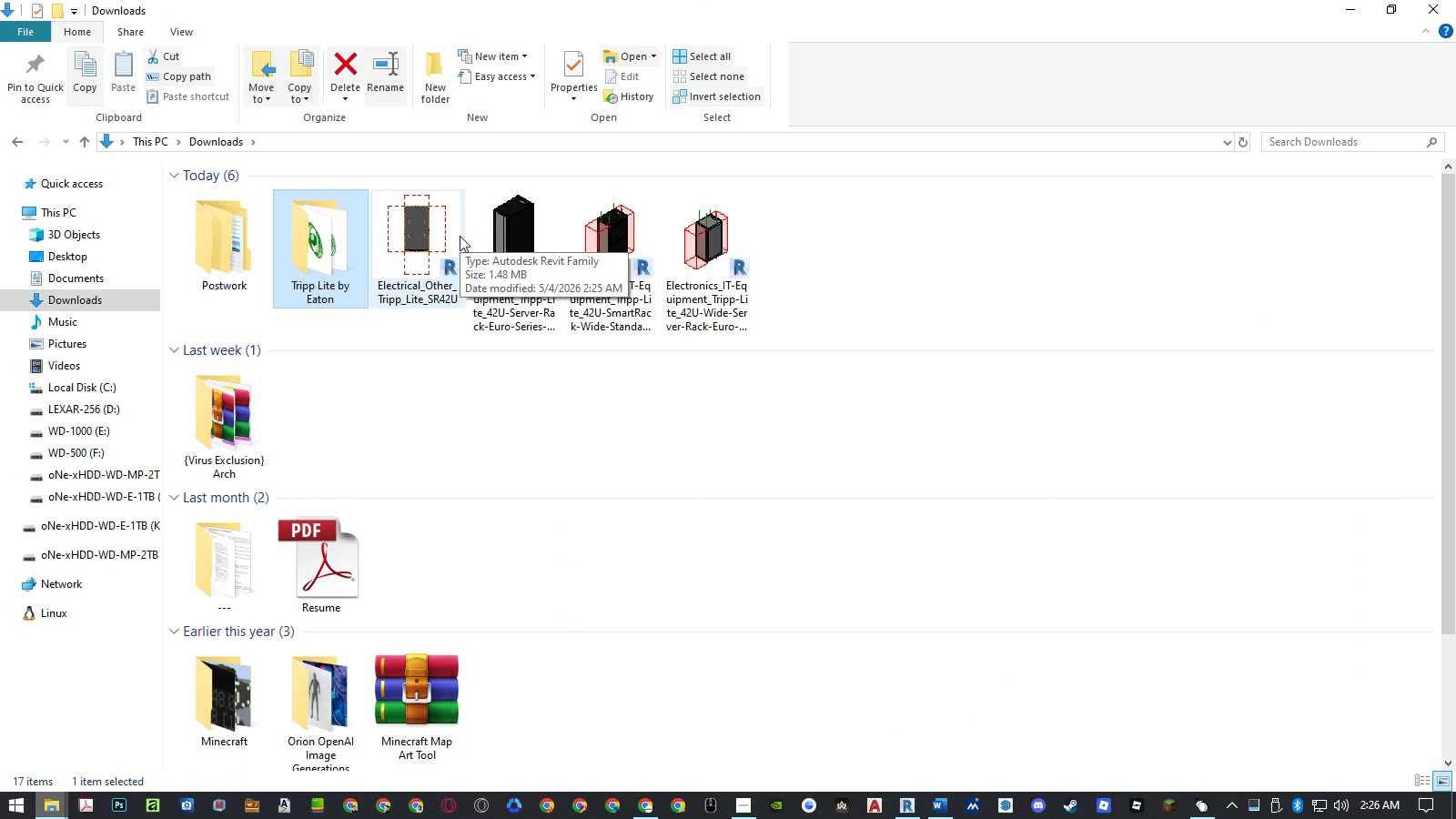 
double_click([436, 234])
 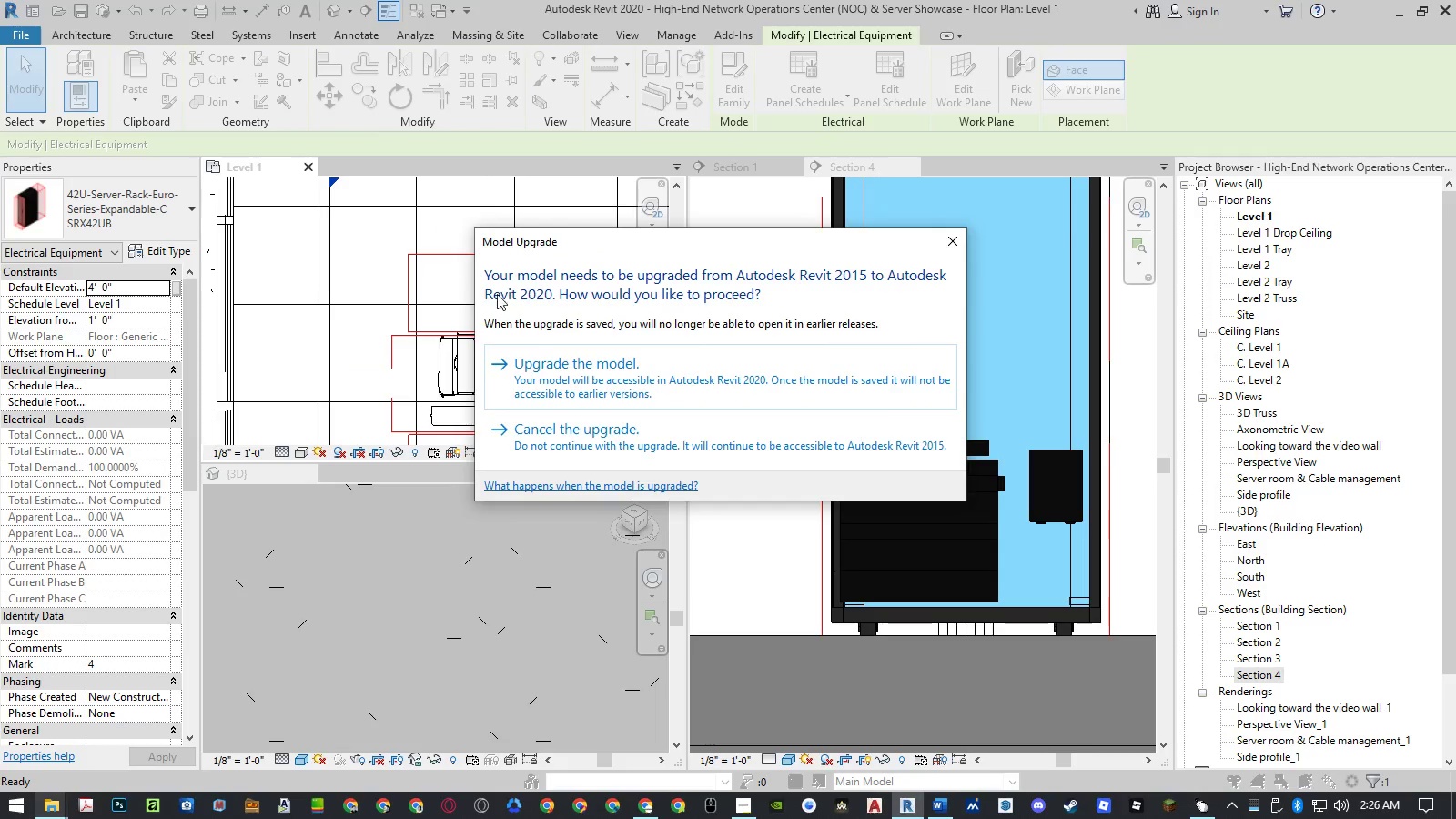 
left_click([593, 388])
 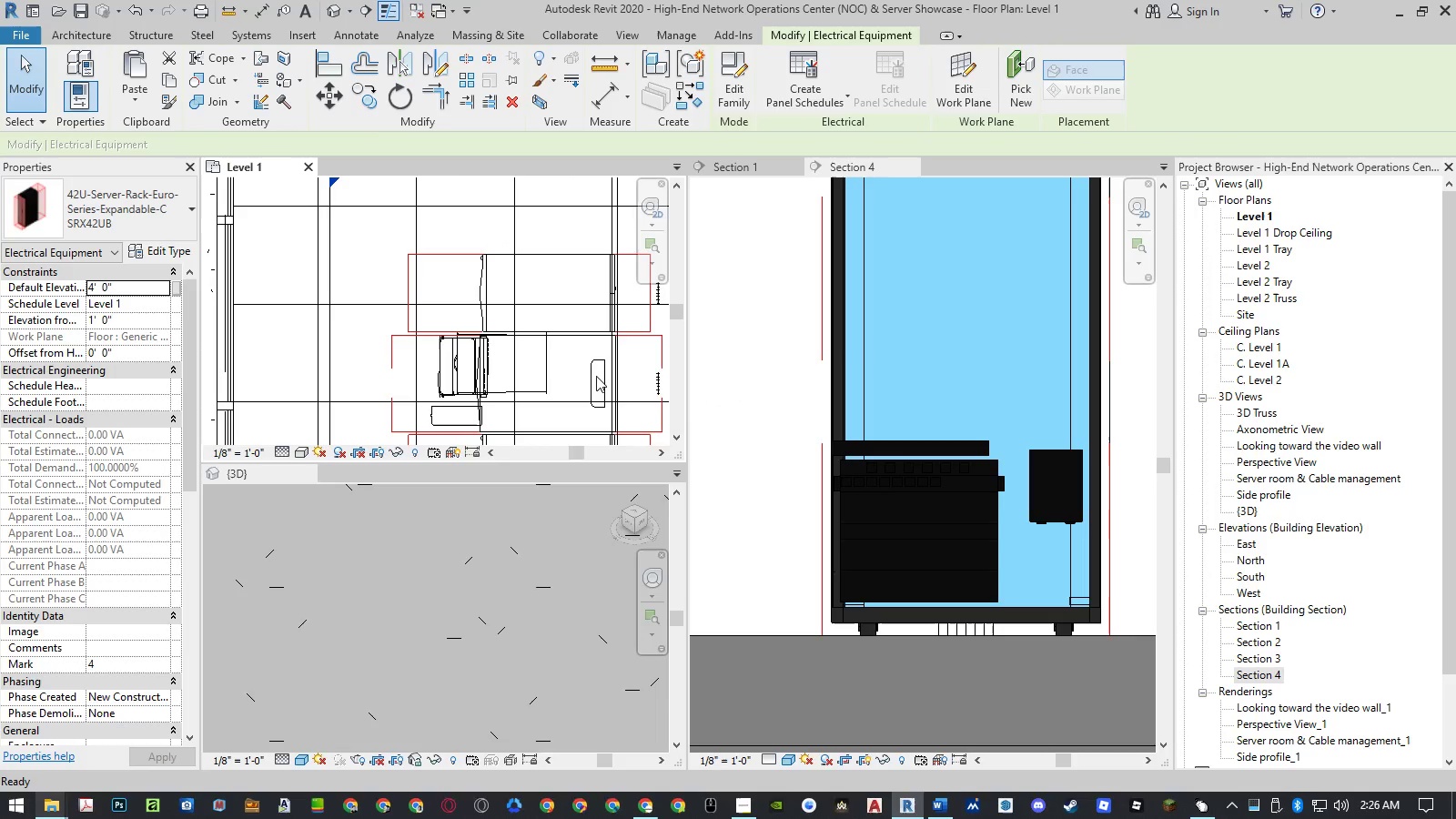 
mouse_move([262, 651])
 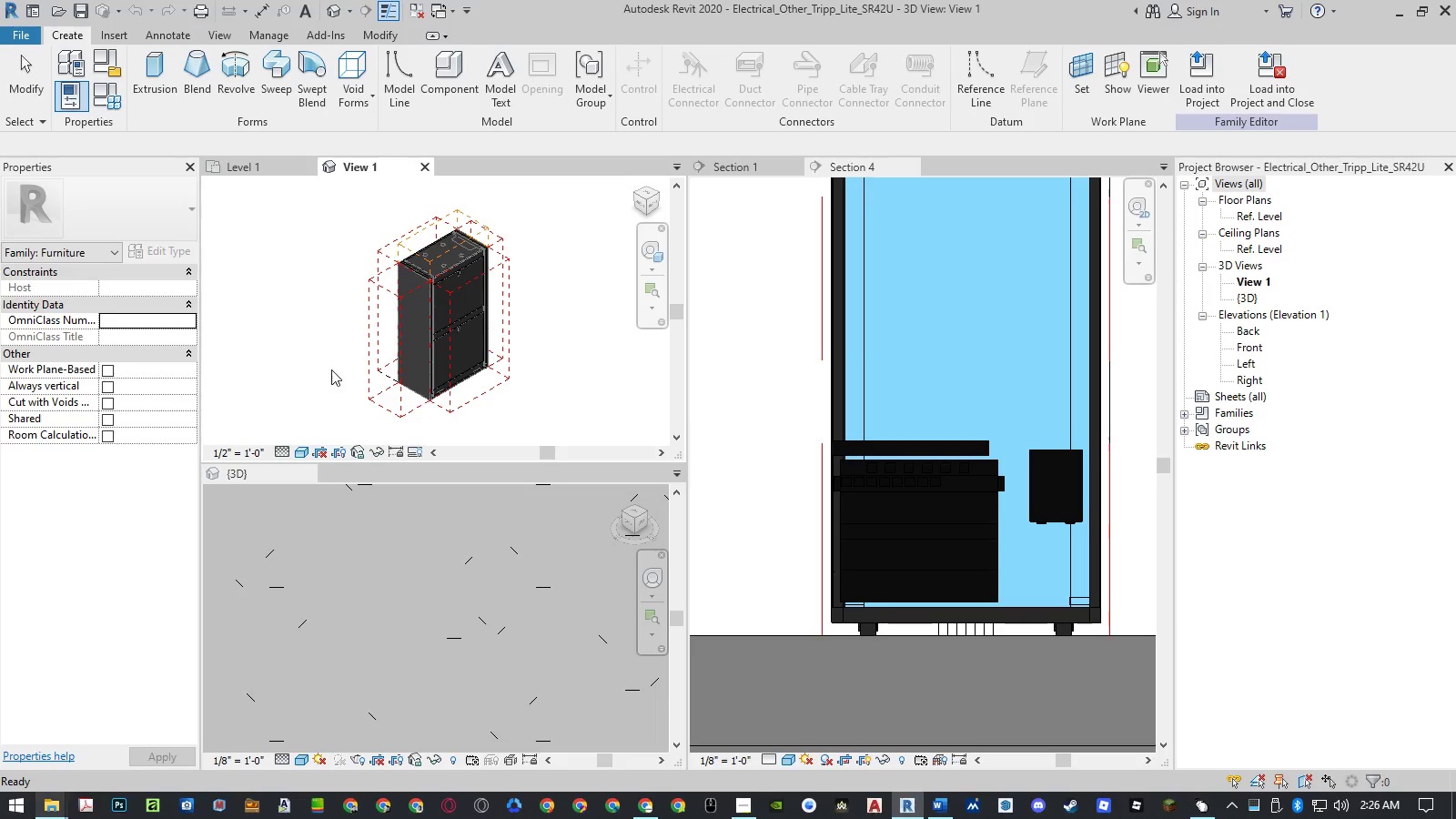 
left_click([325, 342])
 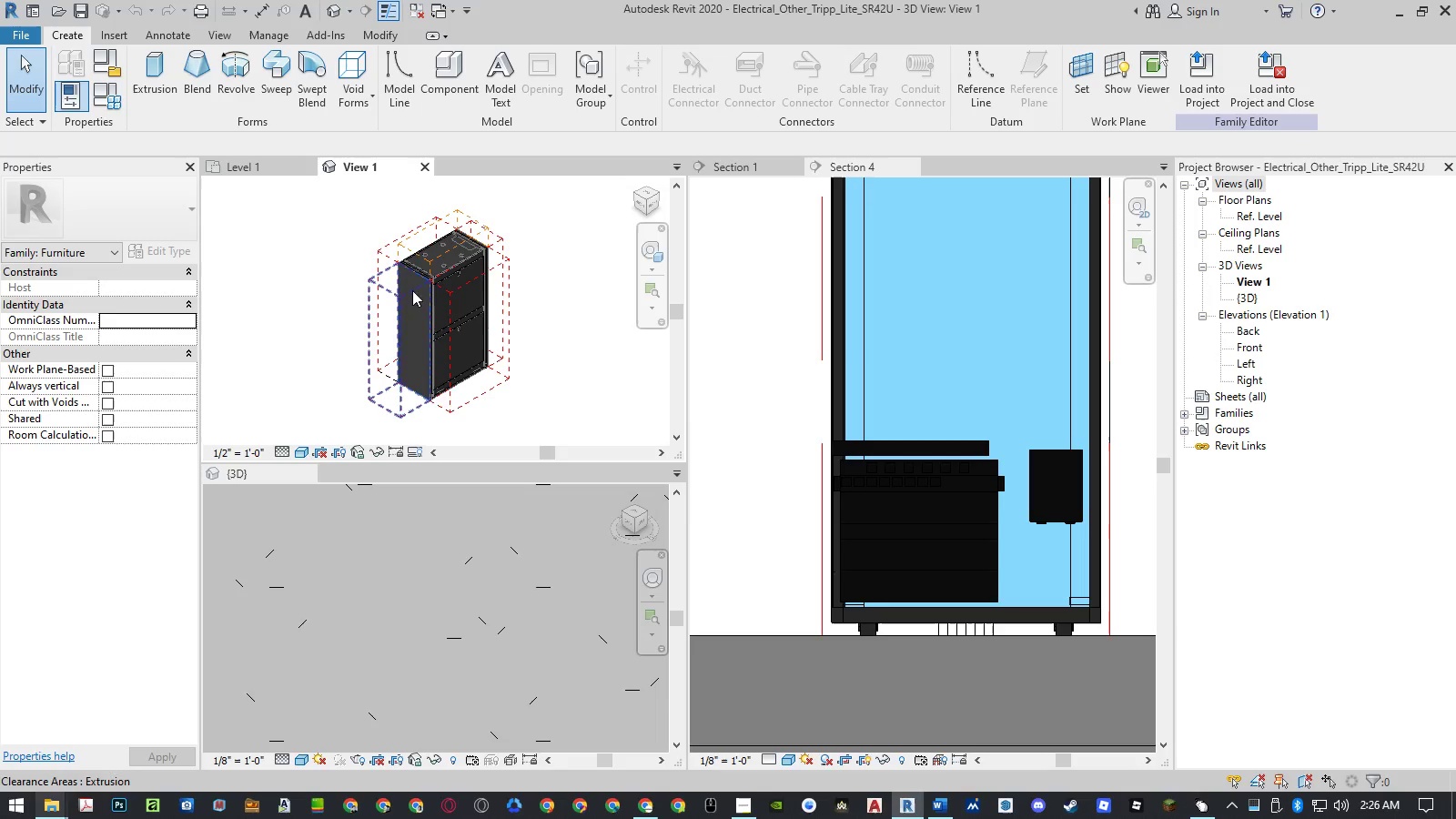 
scroll: coordinate [399, 279], scroll_direction: up, amount: 10.0
 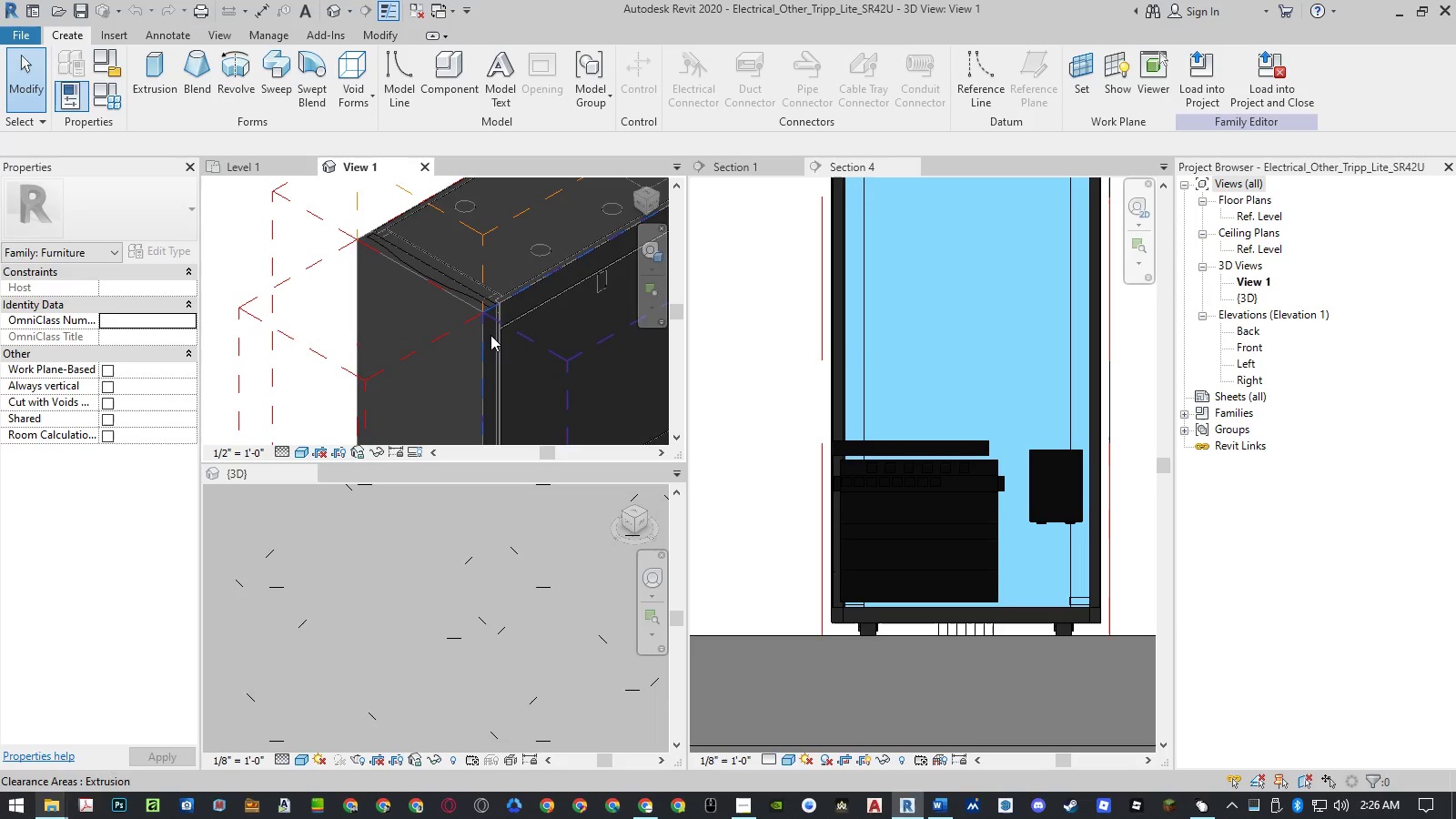 
left_click([494, 345])
 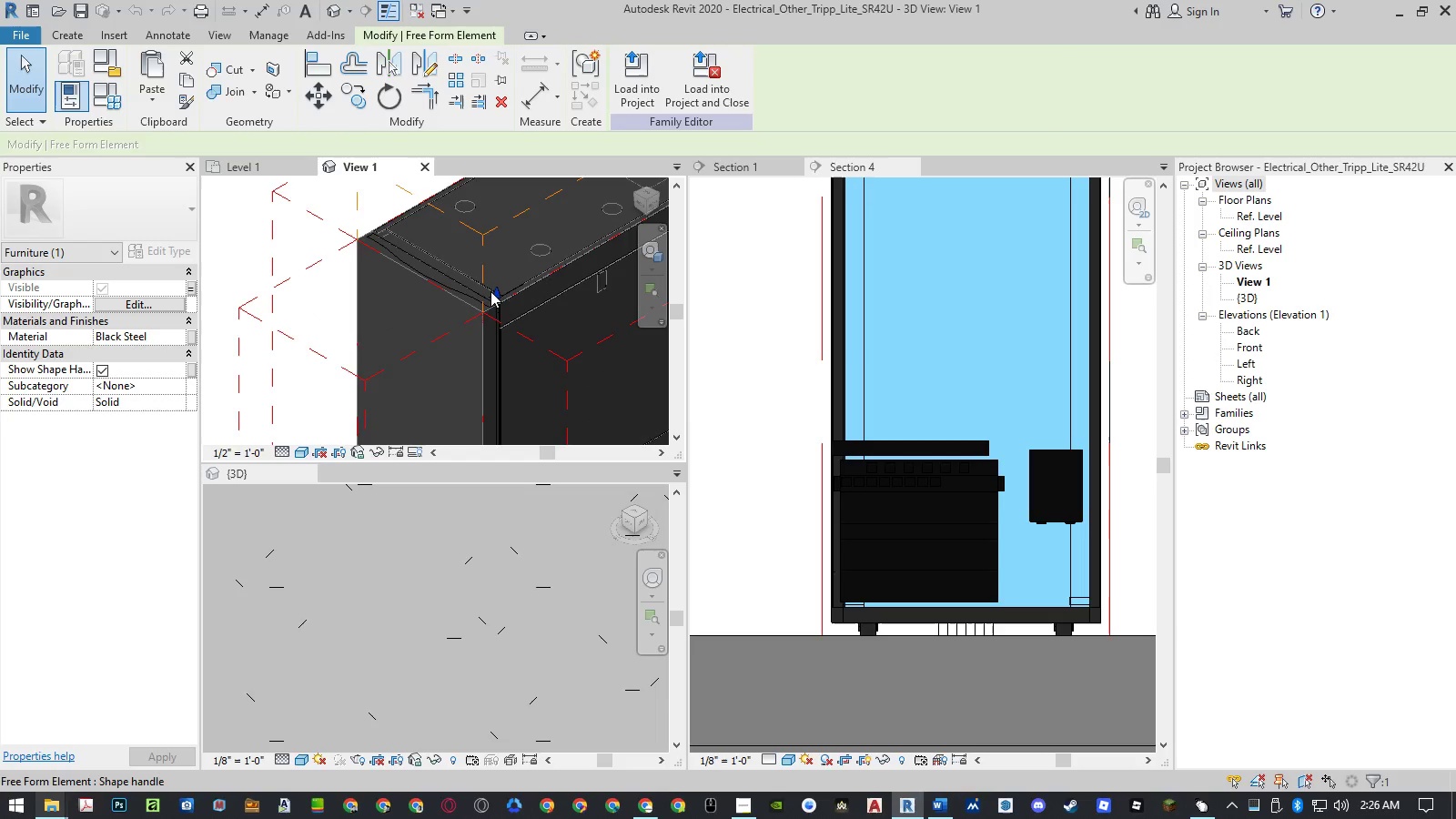 
scroll: coordinate [467, 278], scroll_direction: up, amount: 5.0
 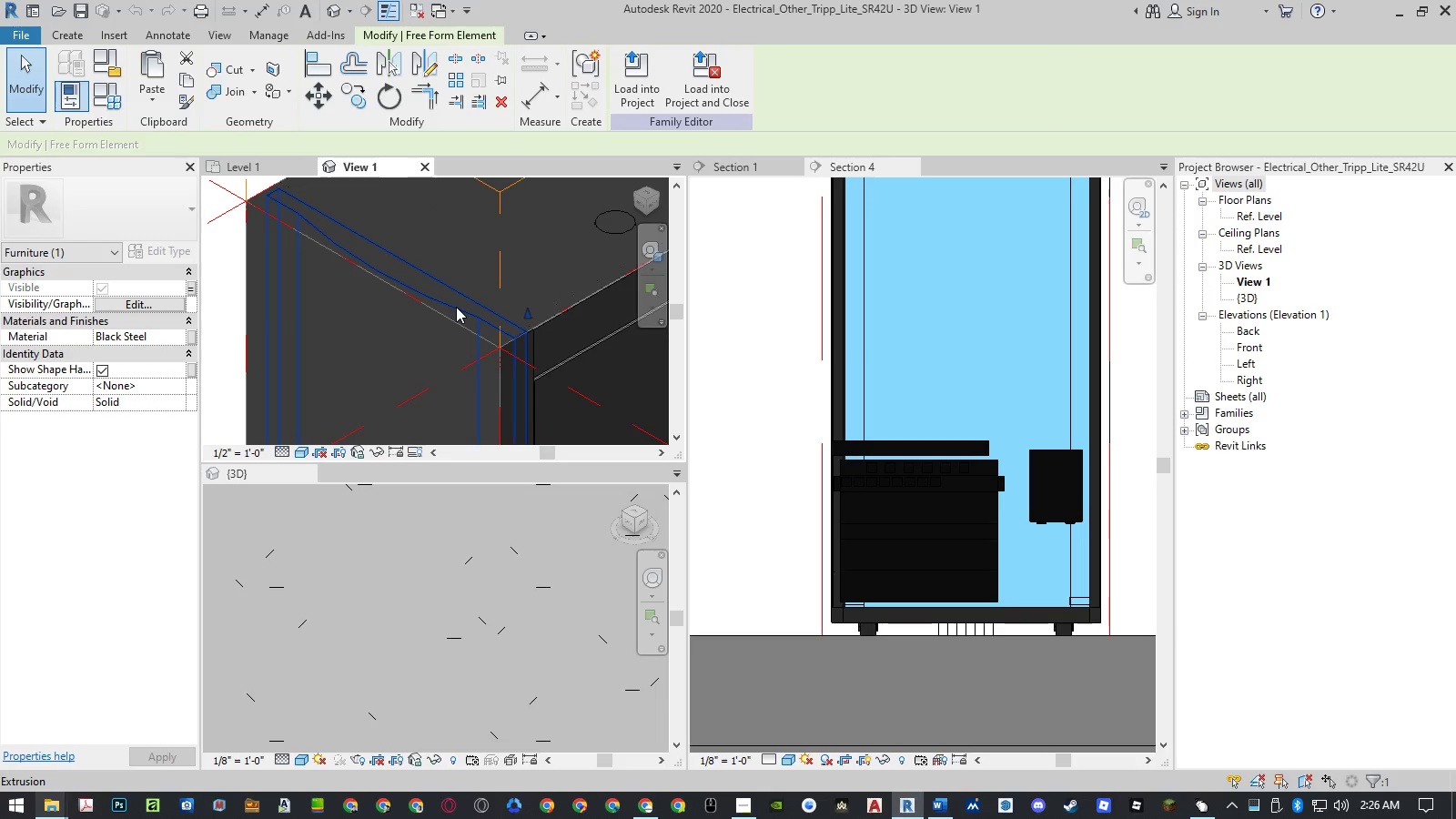 
left_click([456, 307])
 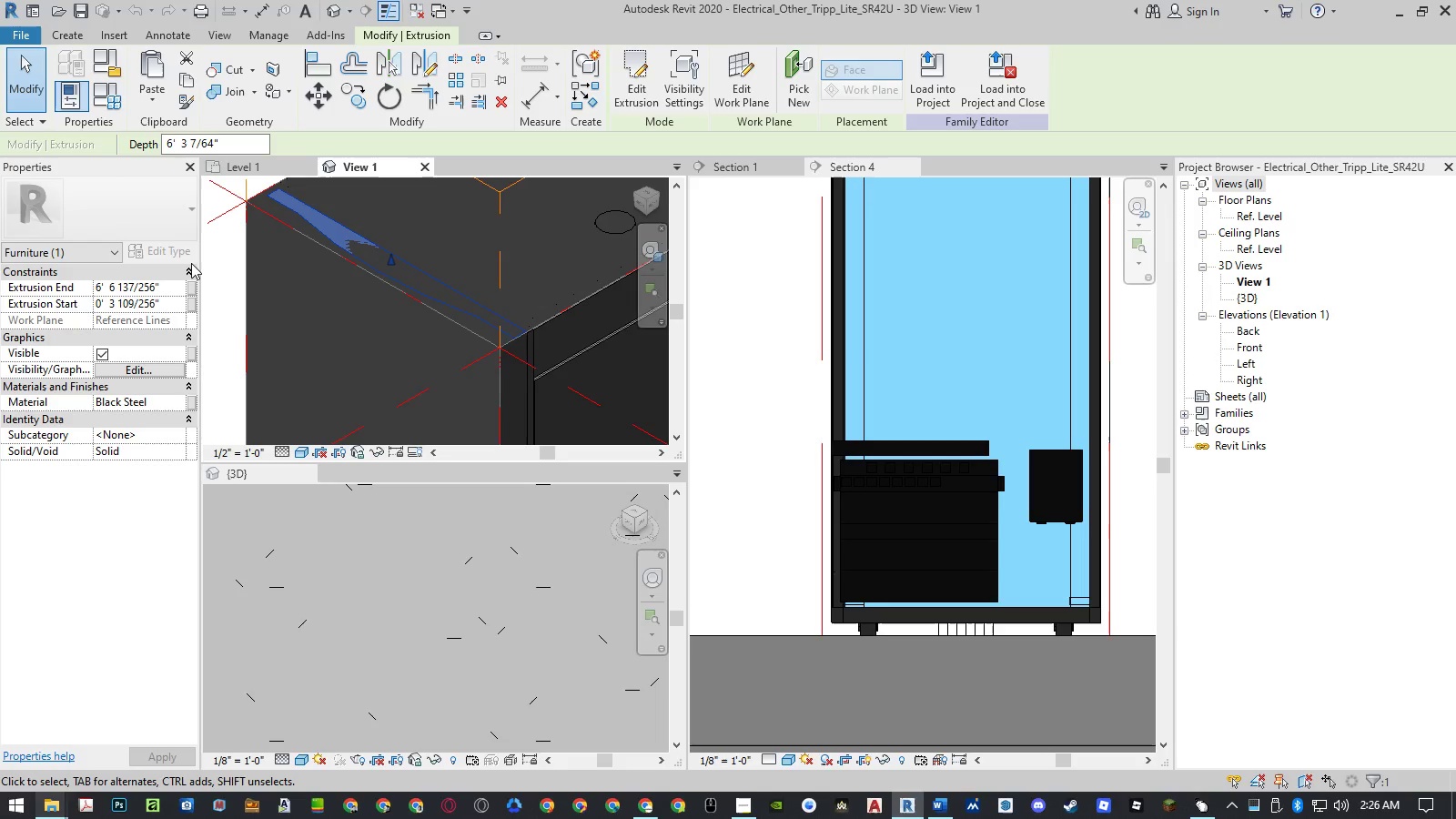 
scroll: coordinate [346, 377], scroll_direction: down, amount: 7.0
 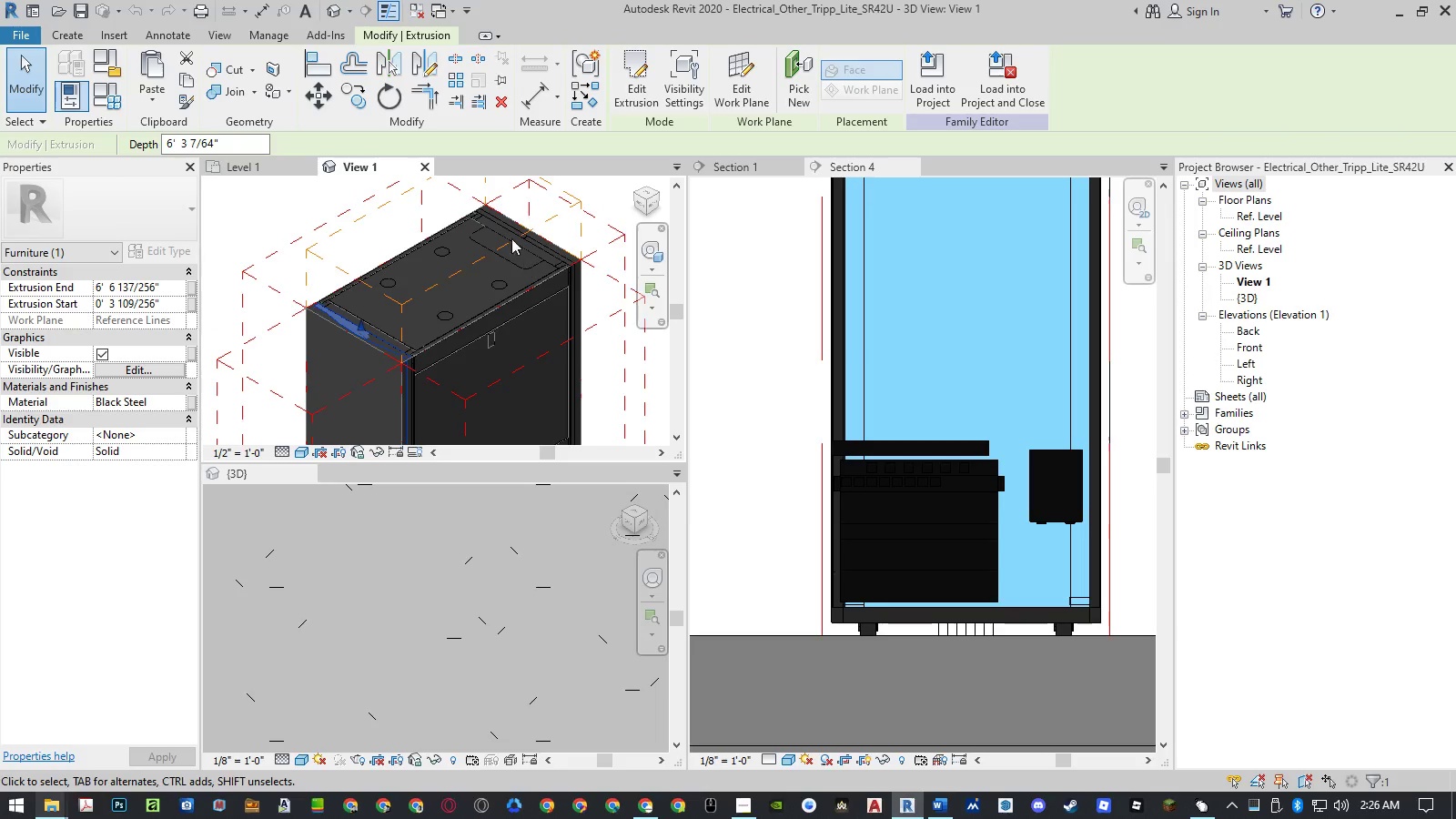 
left_click([423, 167])
 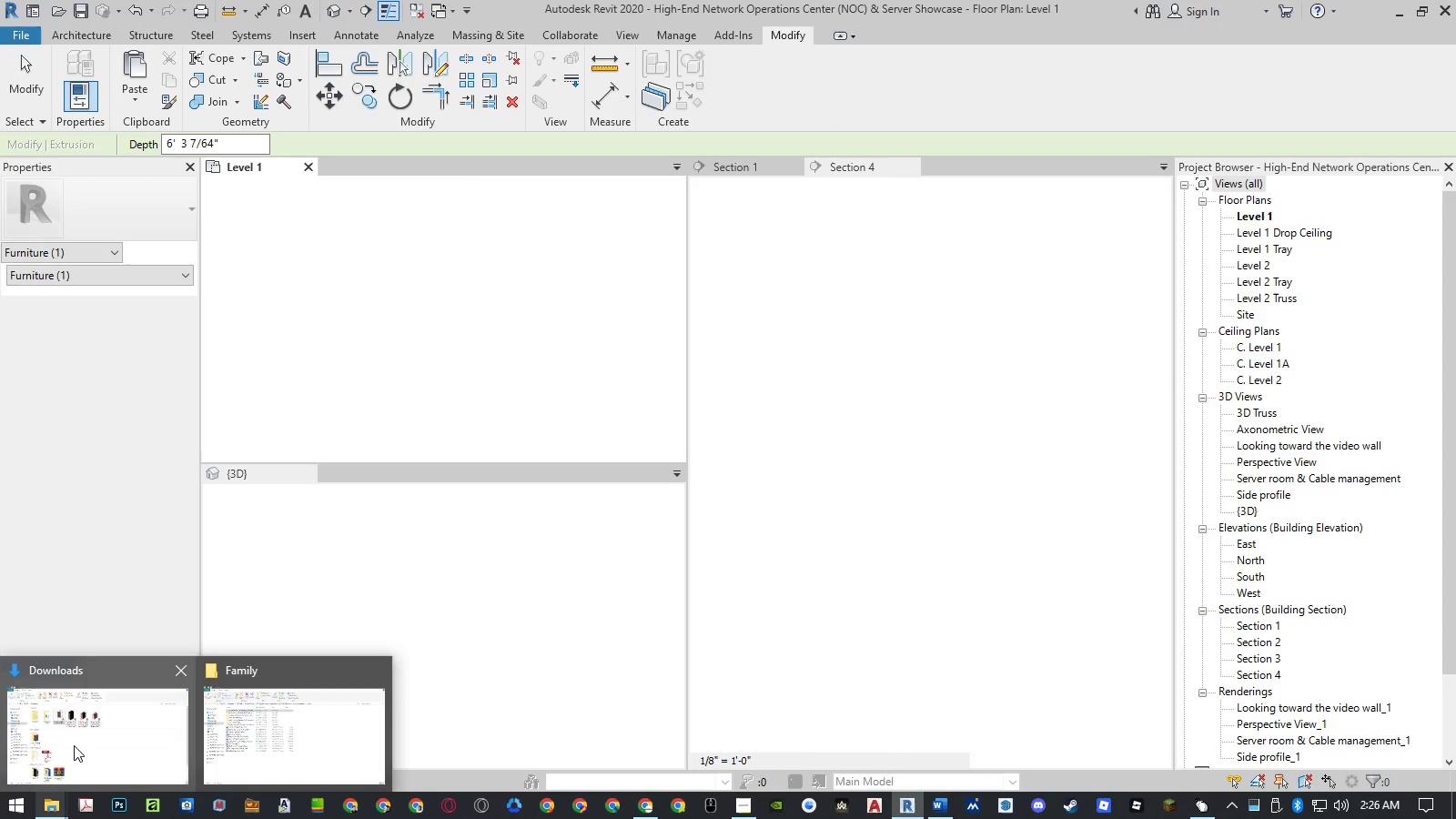 
left_click([75, 745])
 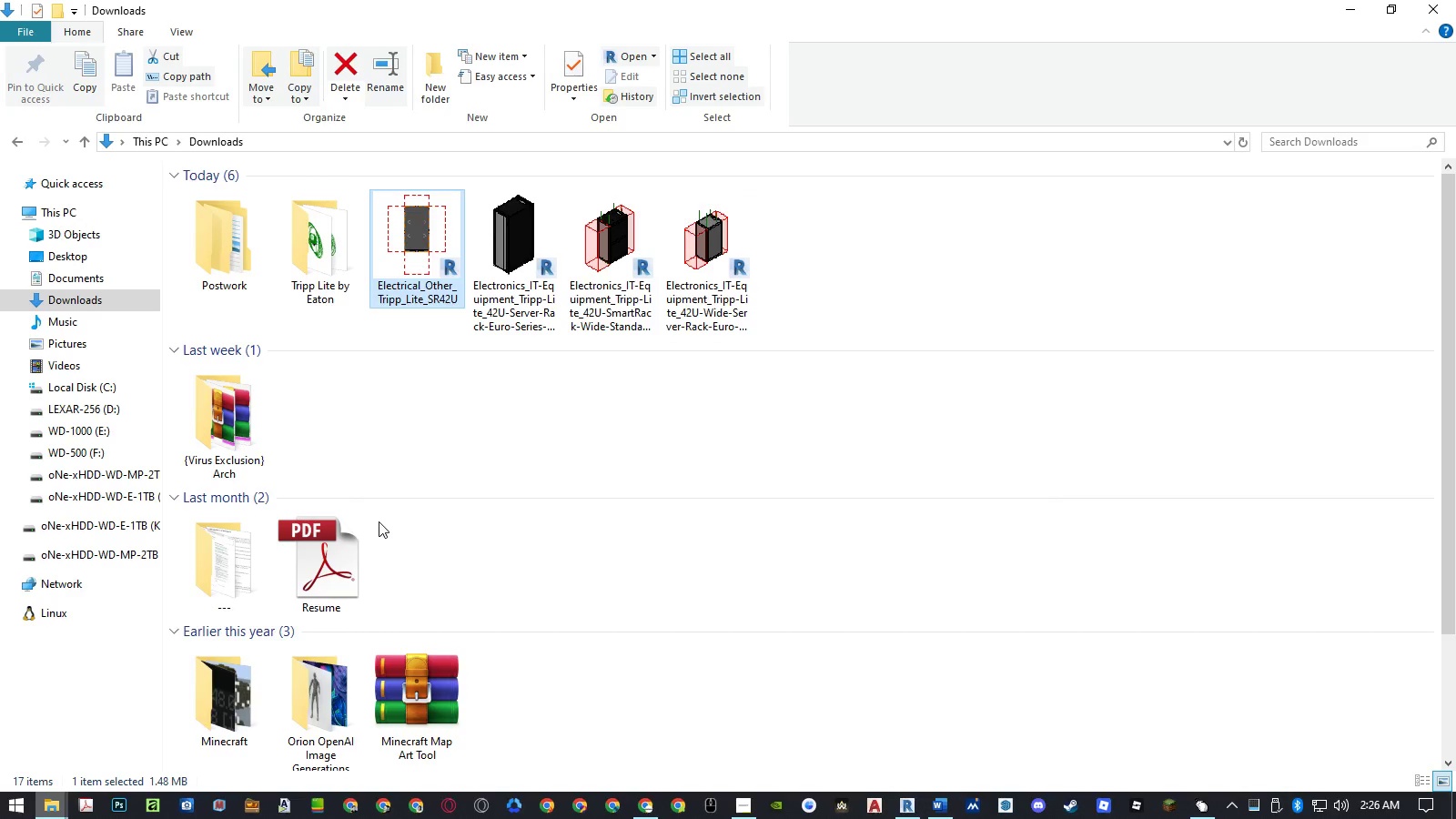 
left_click([53, 809])
 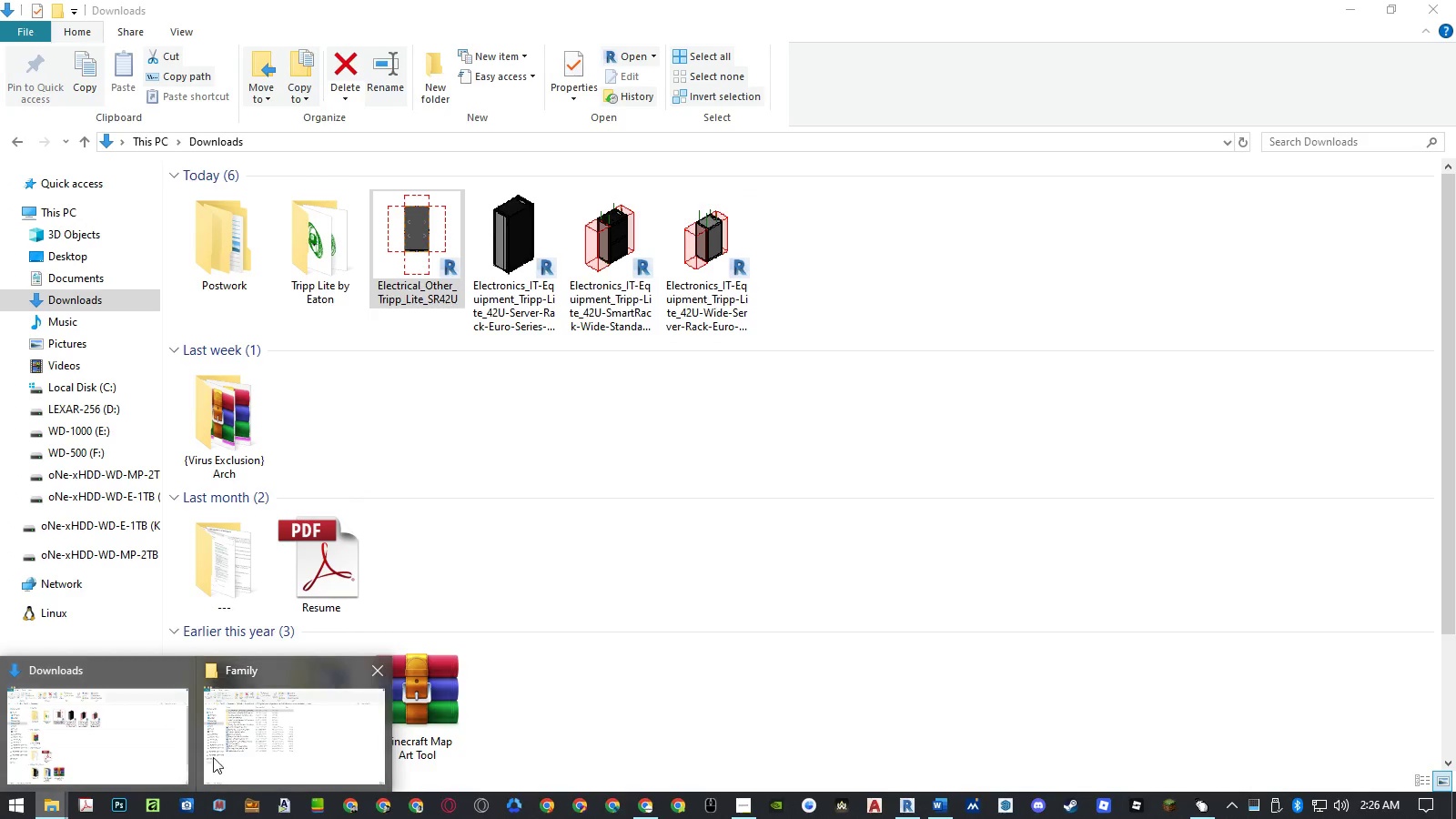 
left_click([238, 753])
 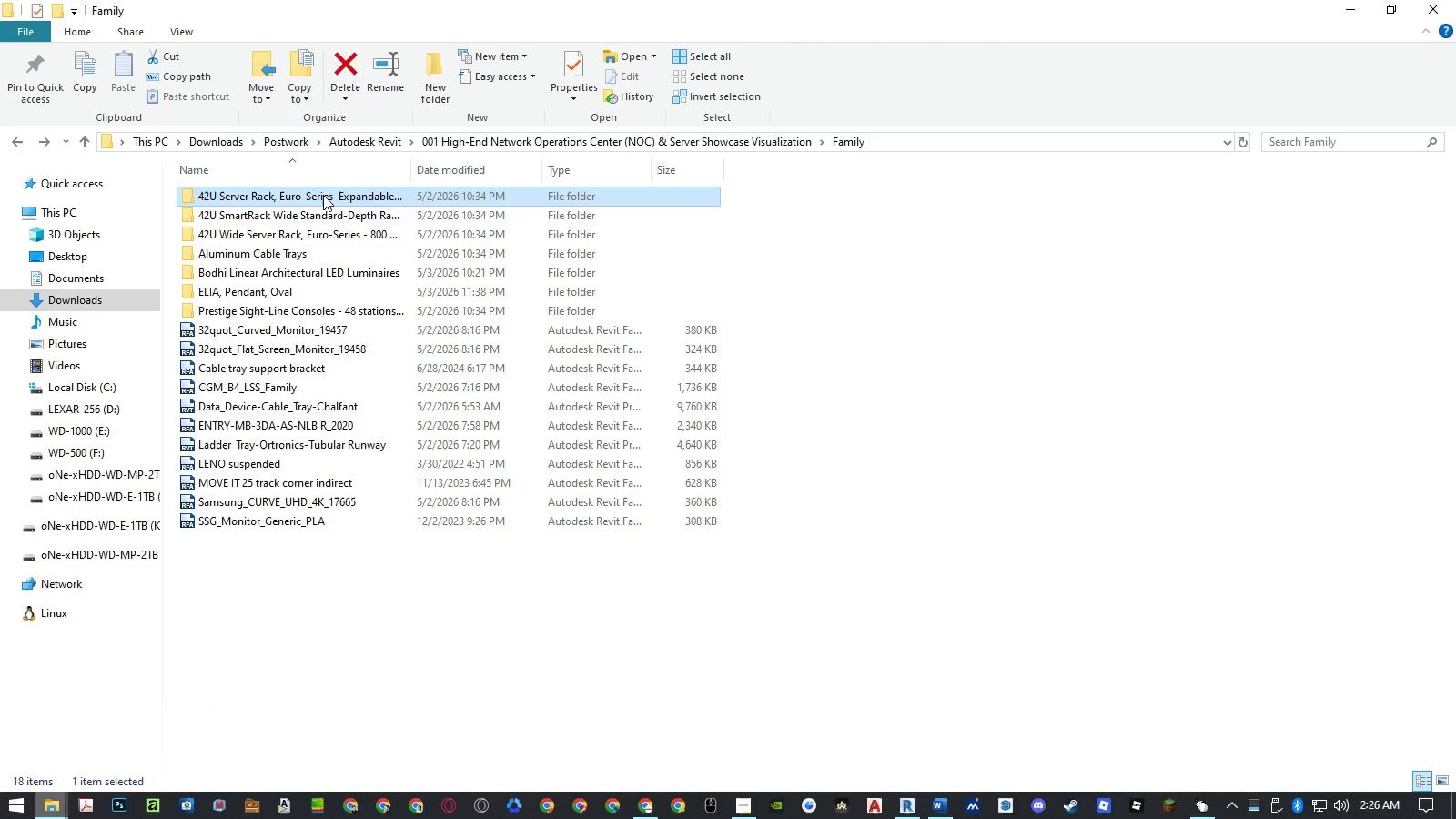 
double_click([323, 195])
 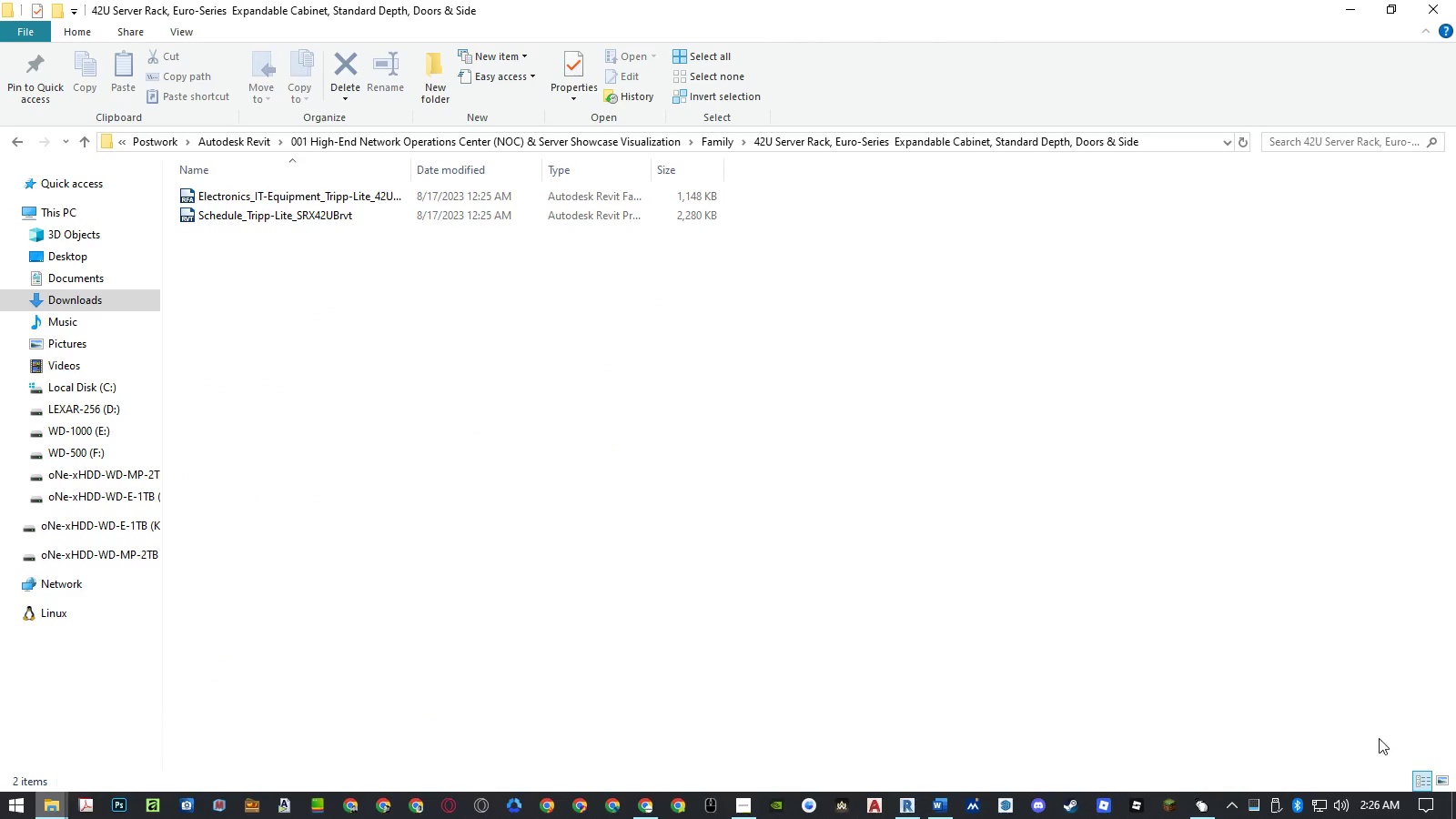 
left_click([1444, 783])